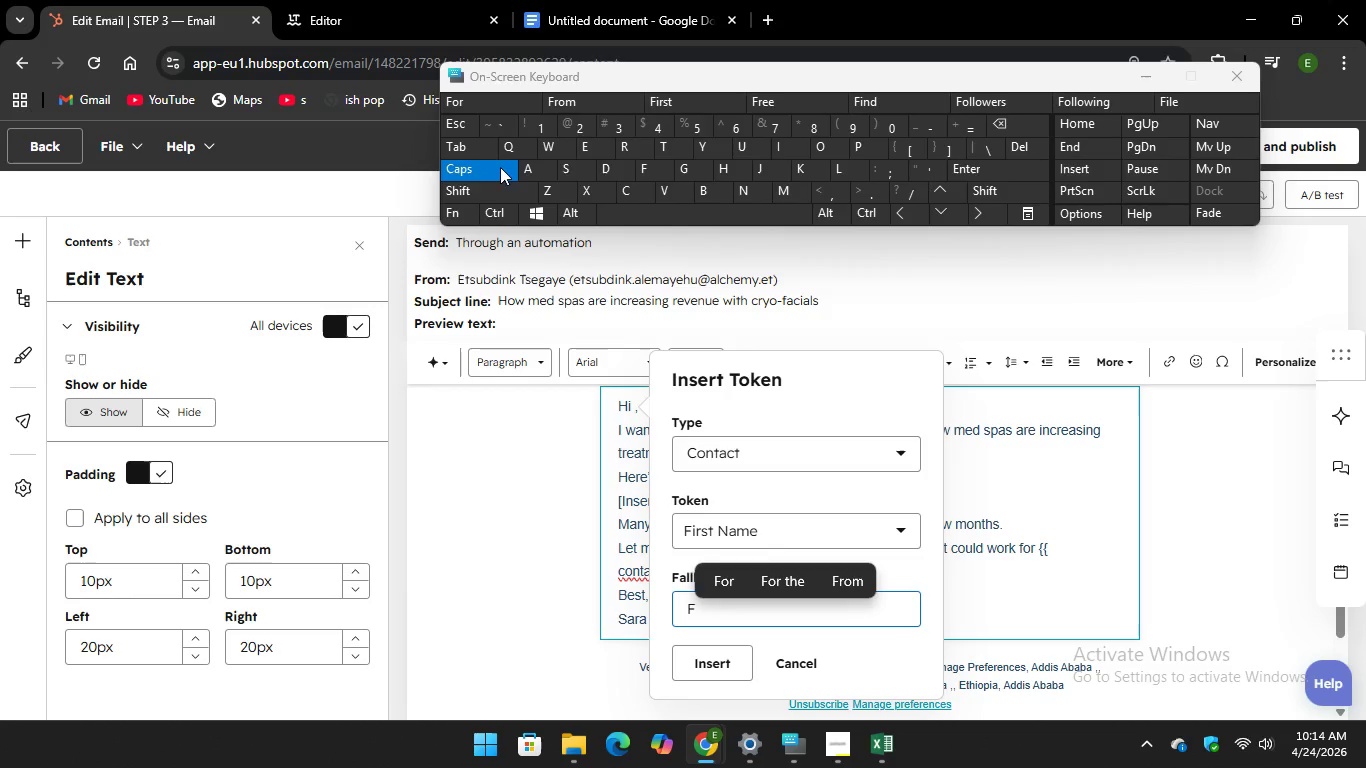 
key(CapsLock)
 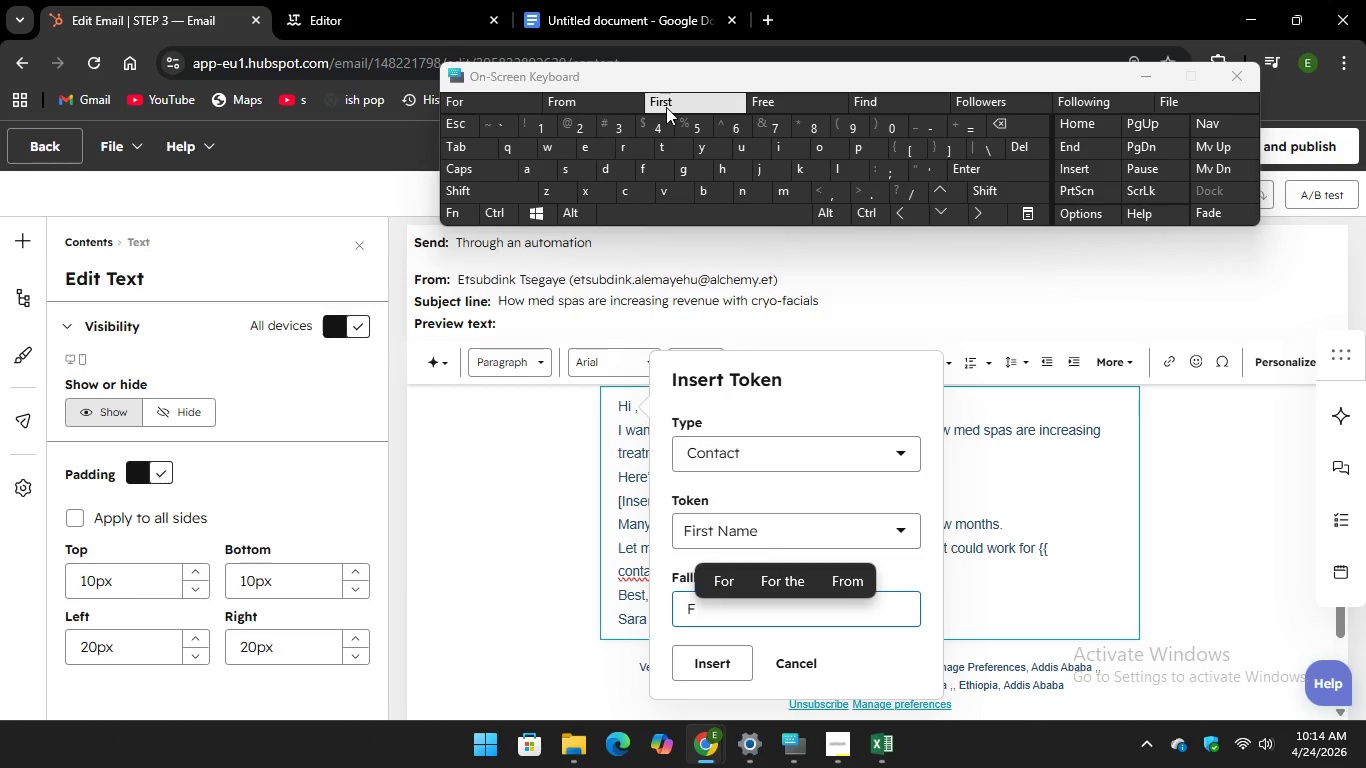 
key(Unknown)
 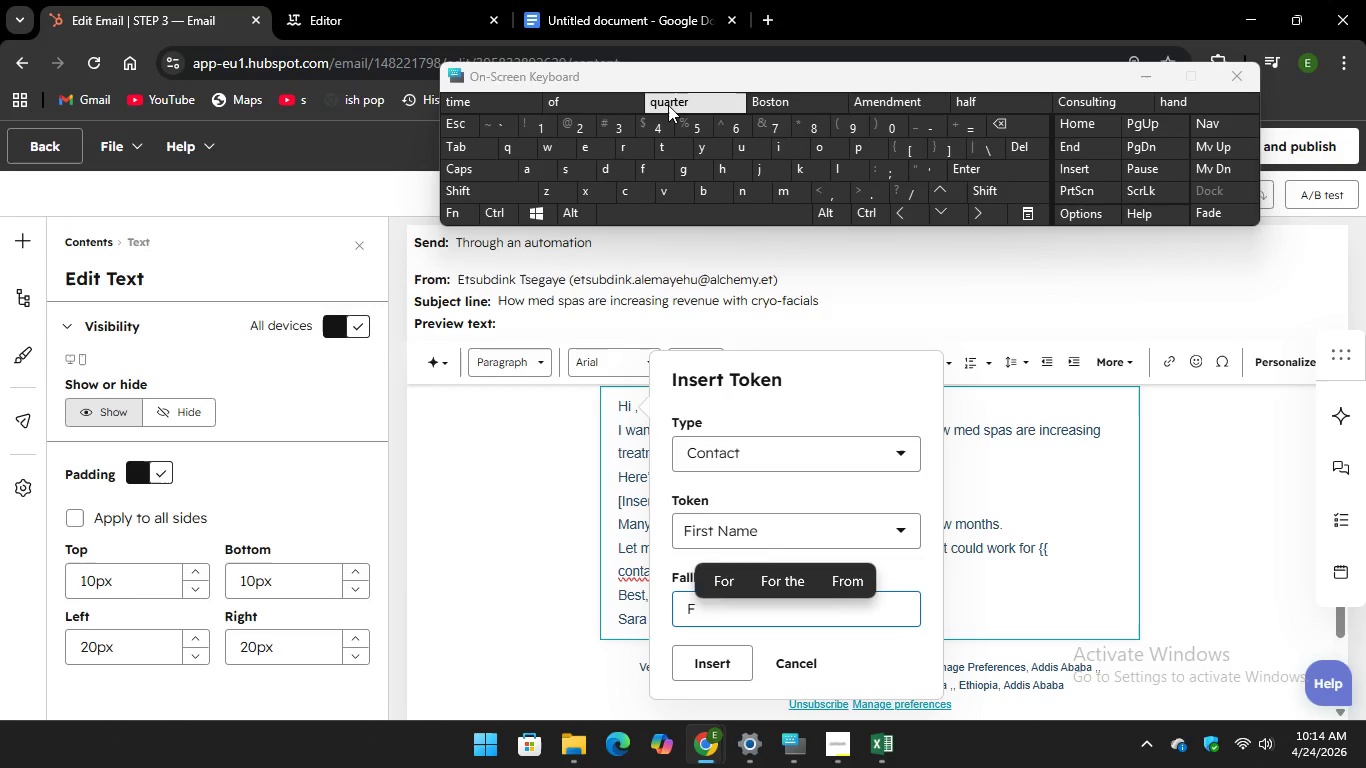 
key(Unknown)
 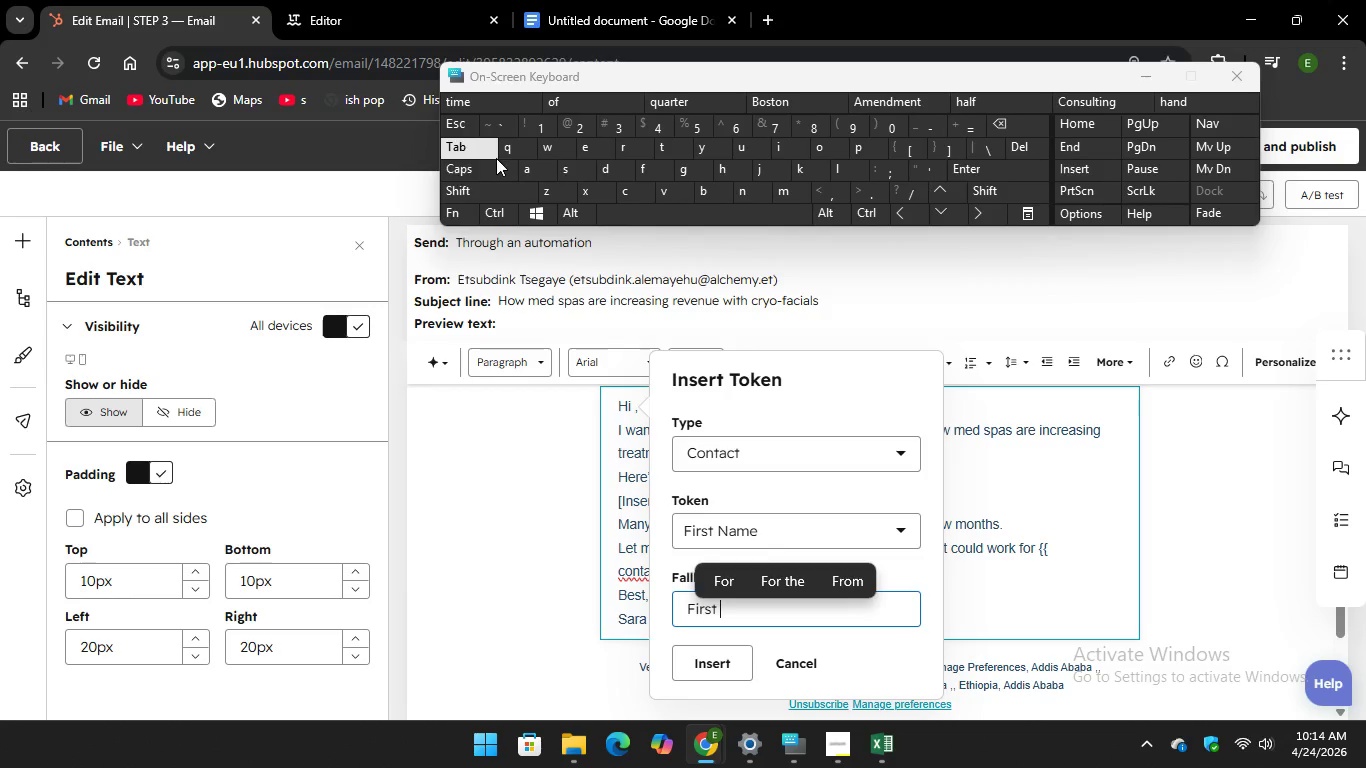 
key(Unknown)
 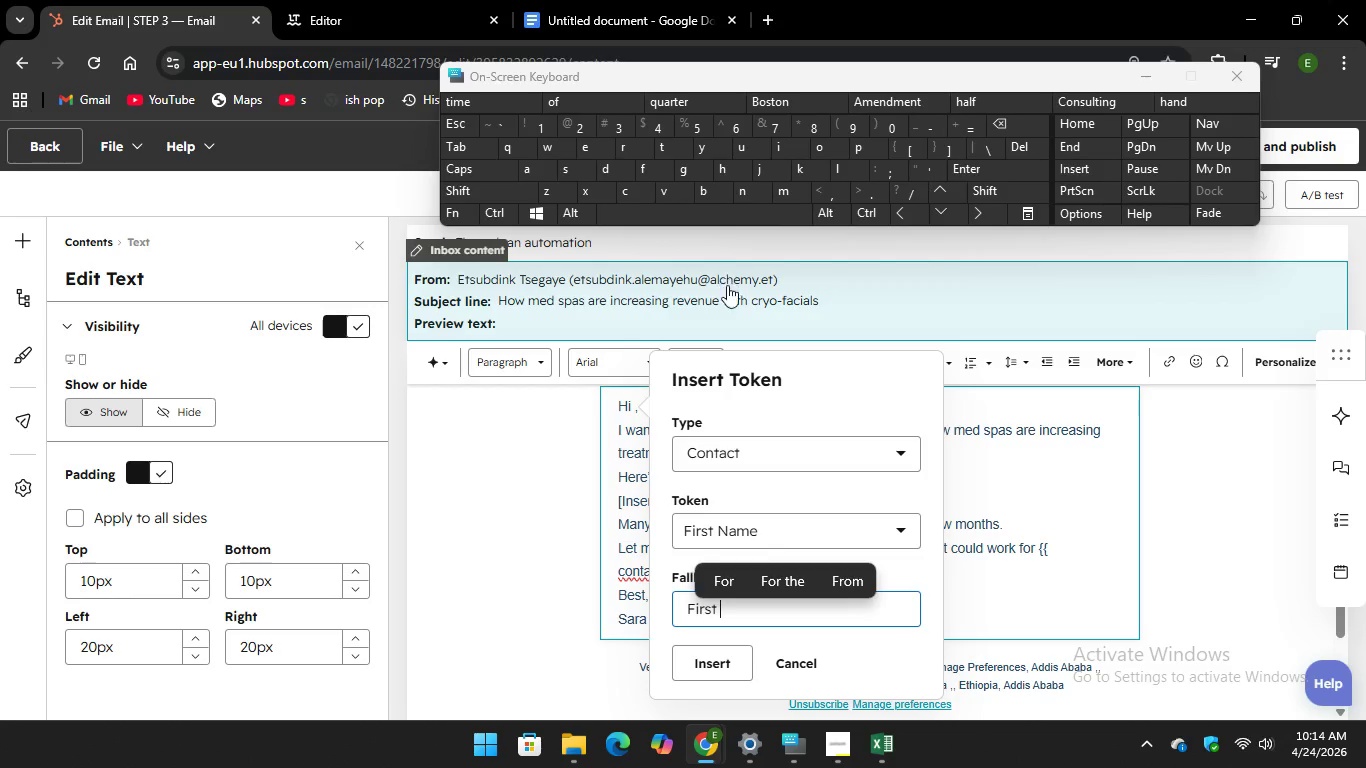 
key(Unknown)
 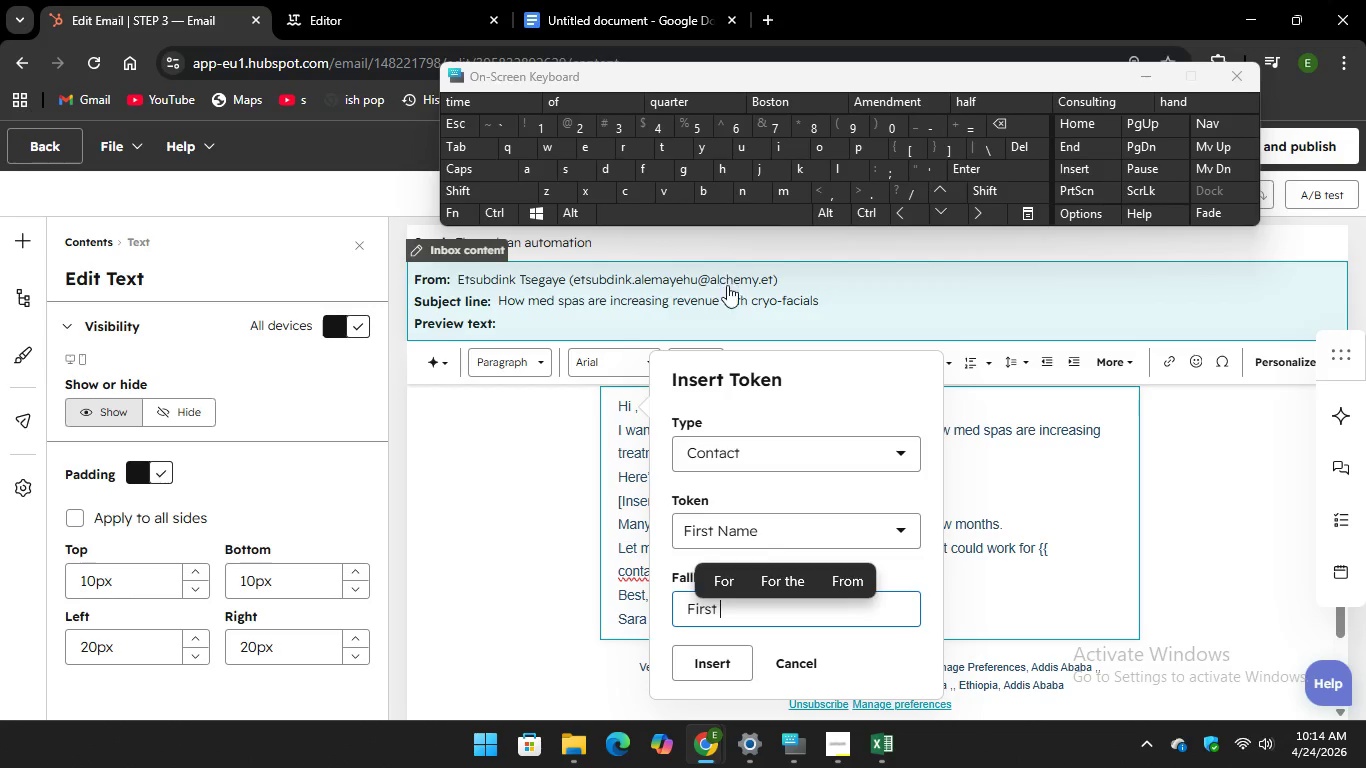 
key(Unknown)
 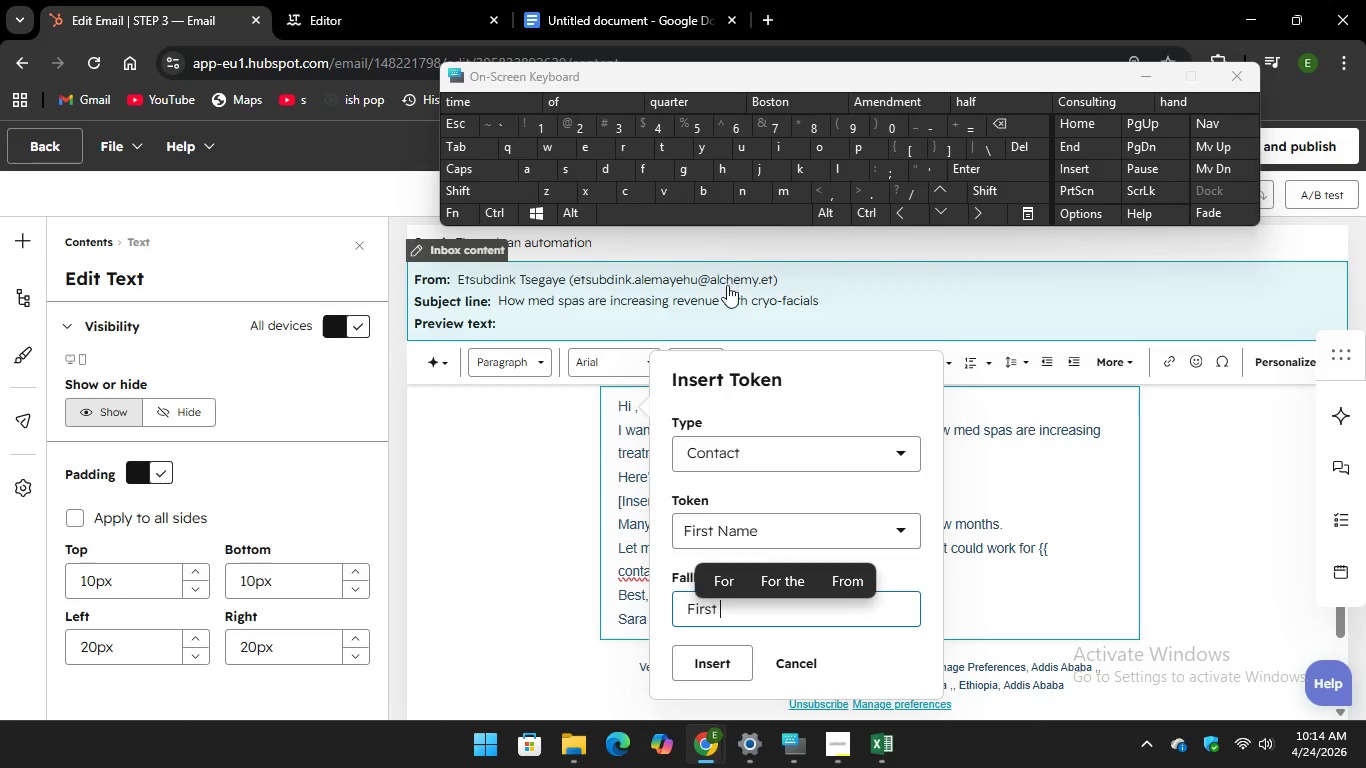 
hold_key(key=CapsLock, duration=2.67)
 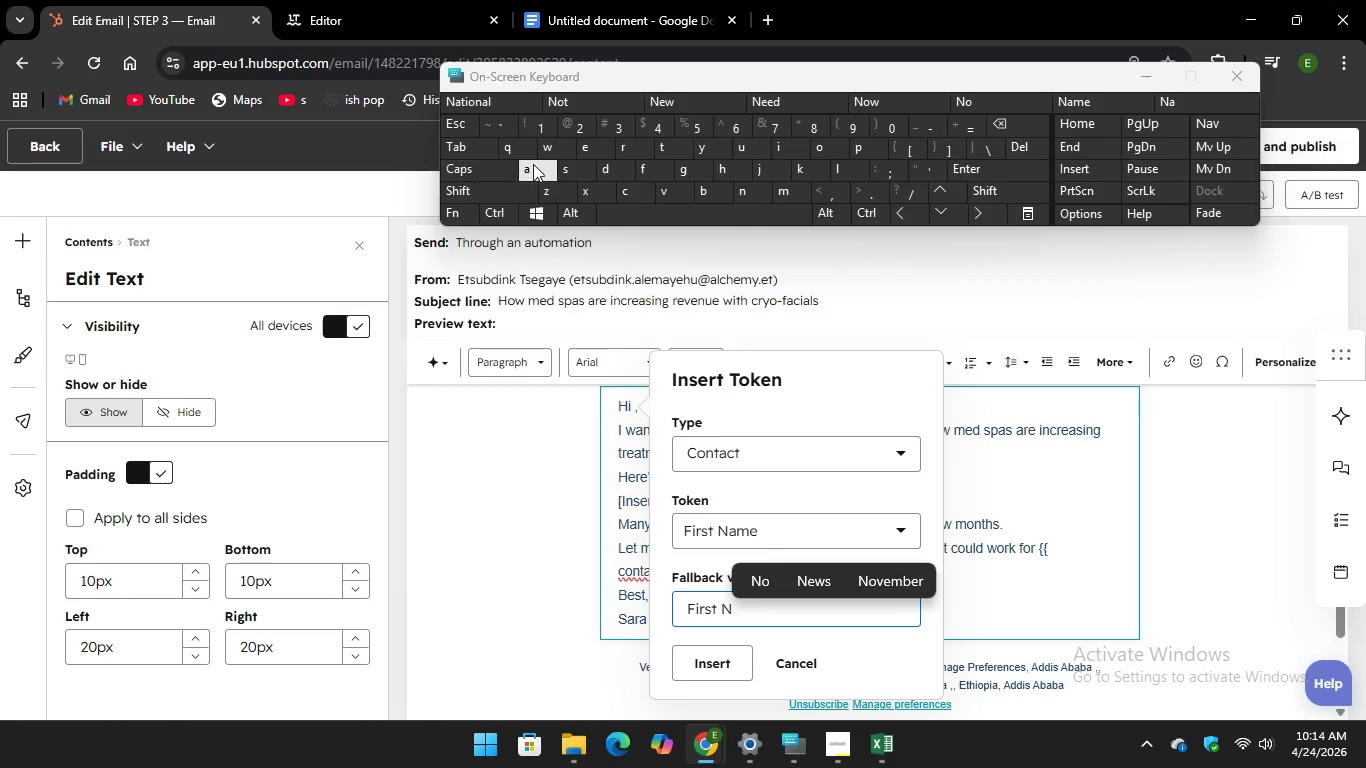 
type(NA)
 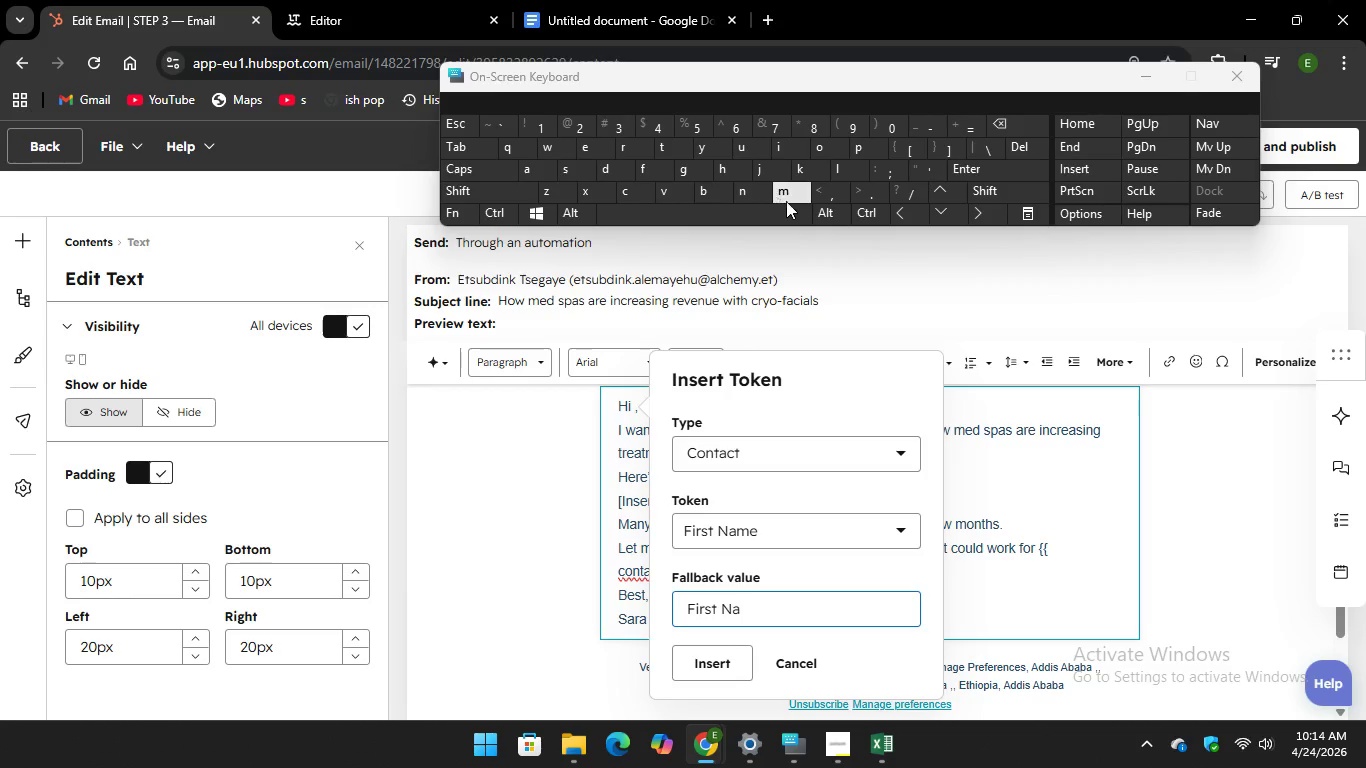 
key(M)
 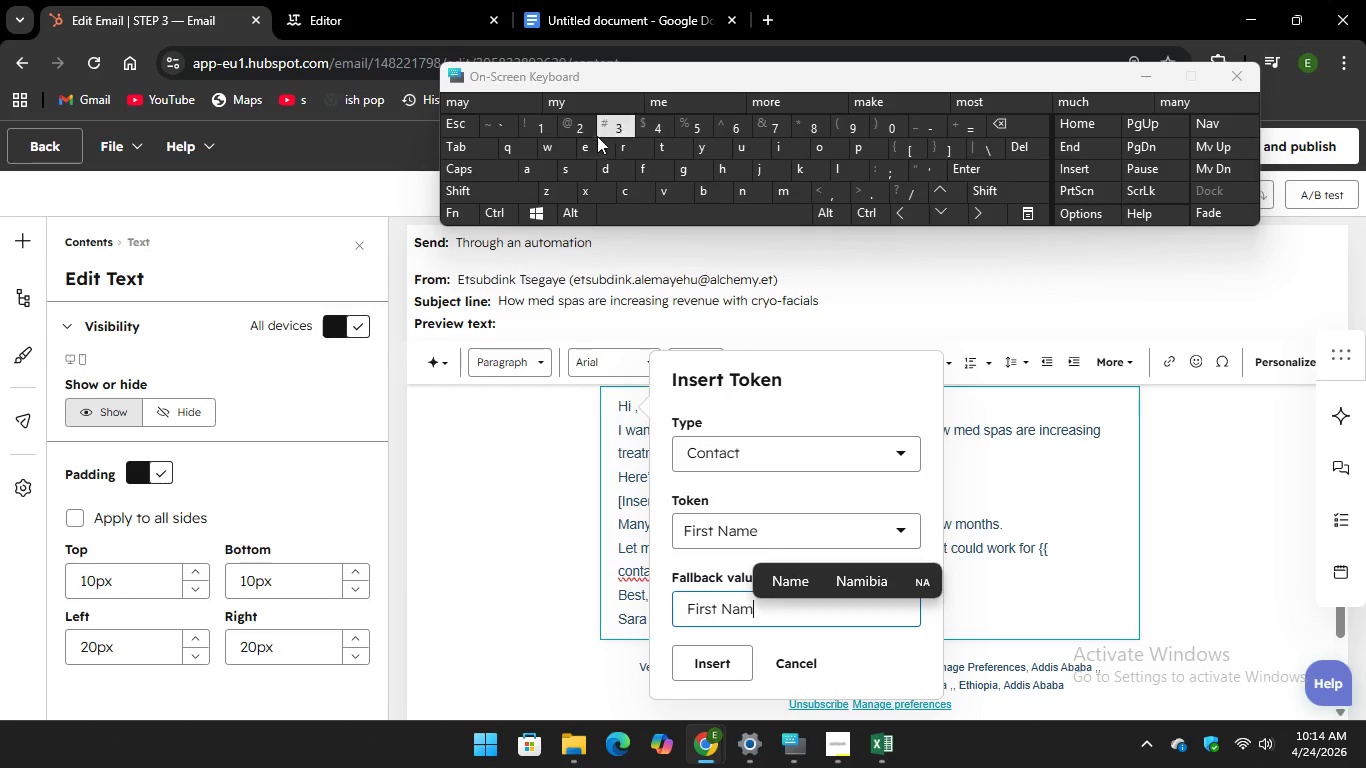 
key(E)
 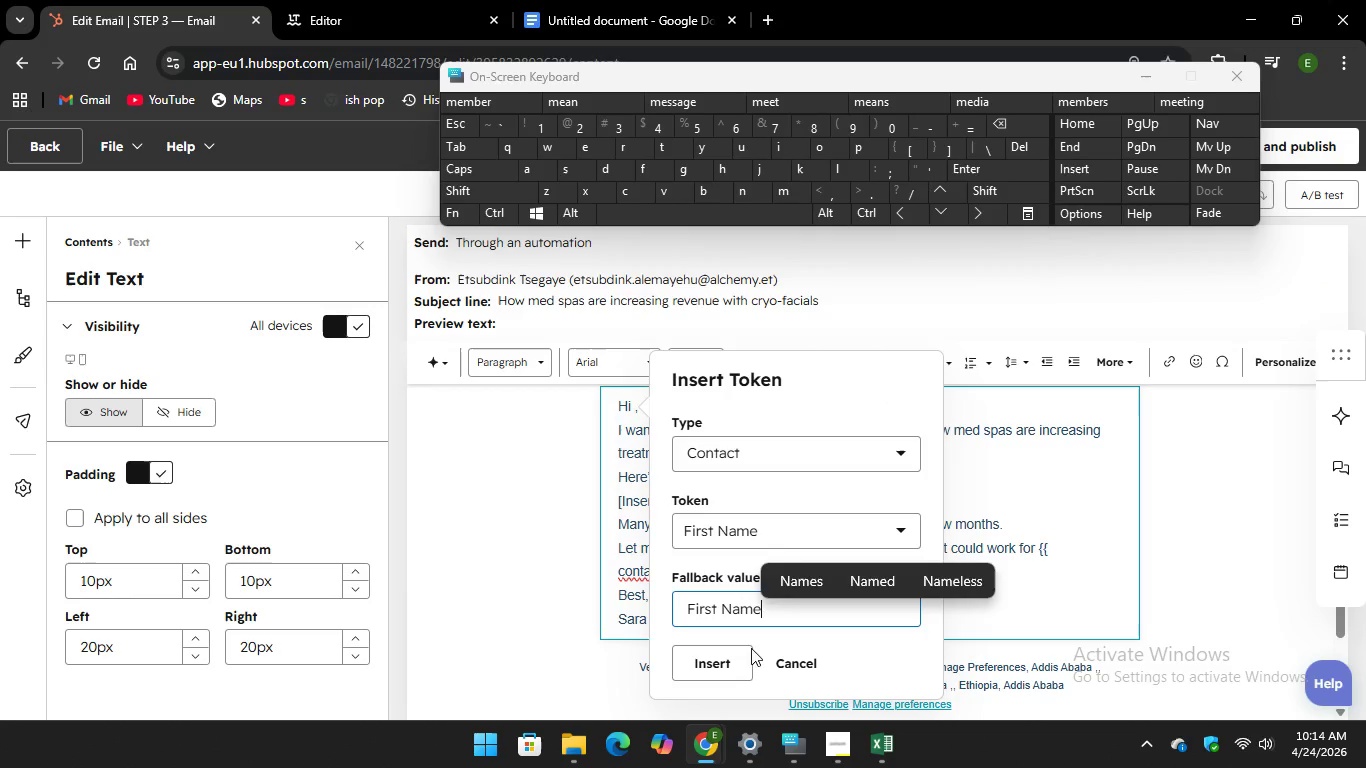 
left_click([690, 667])
 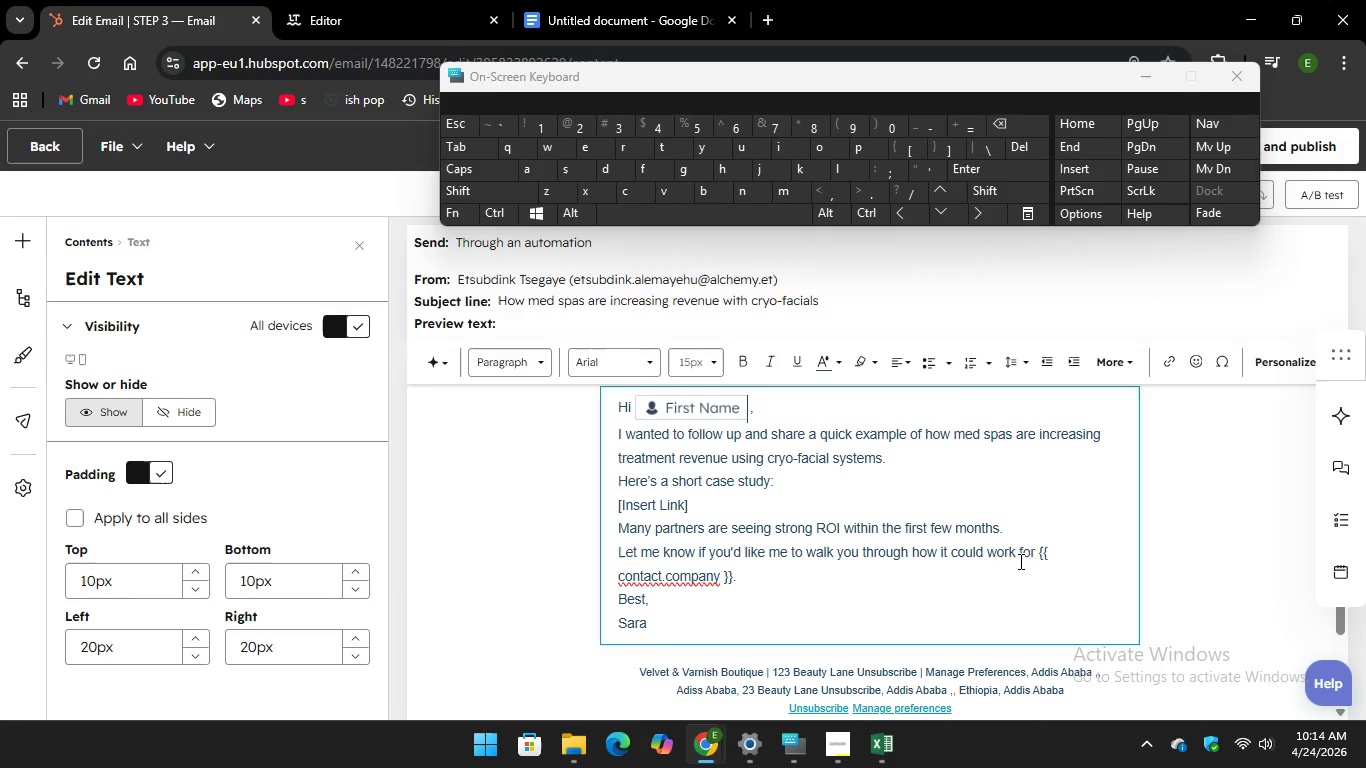 
left_click_drag(start_coordinate=[1037, 551], to_coordinate=[1054, 578])
 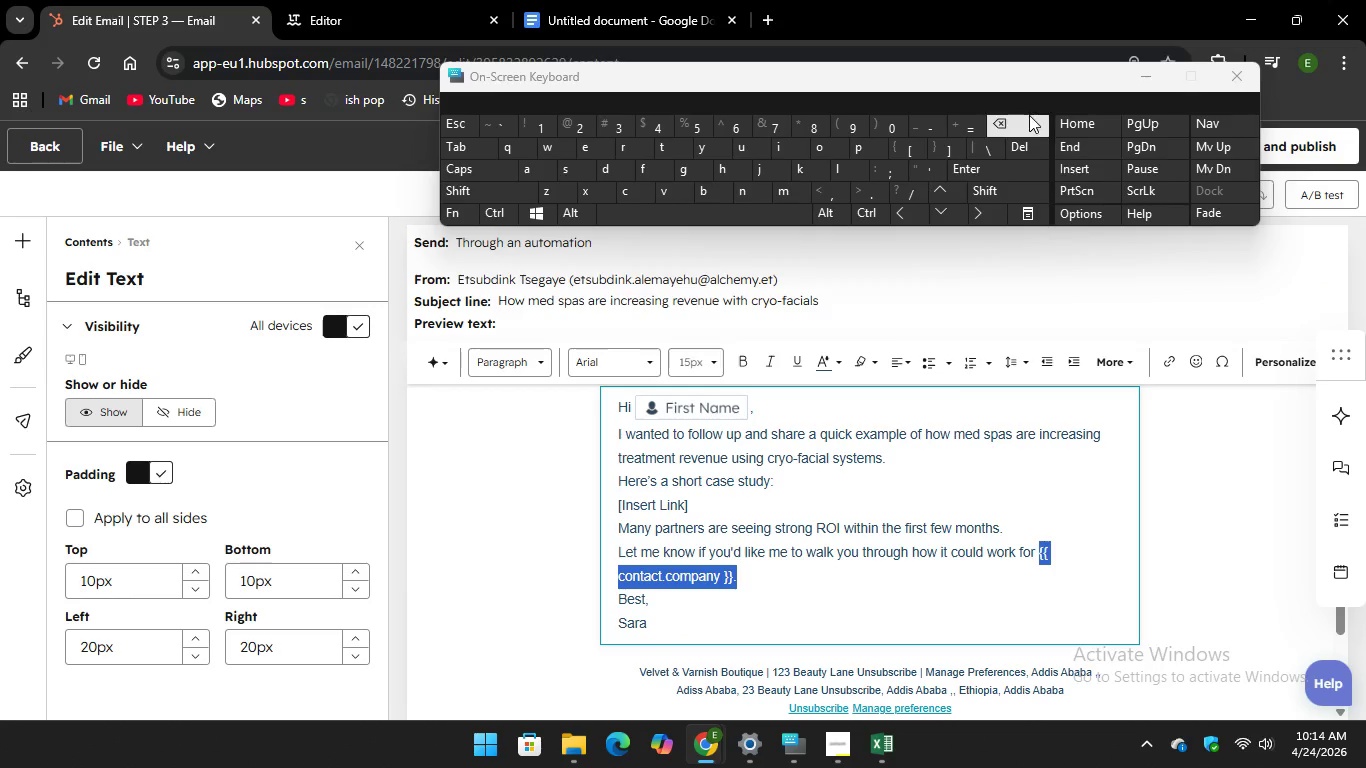 
key(Backspace)
 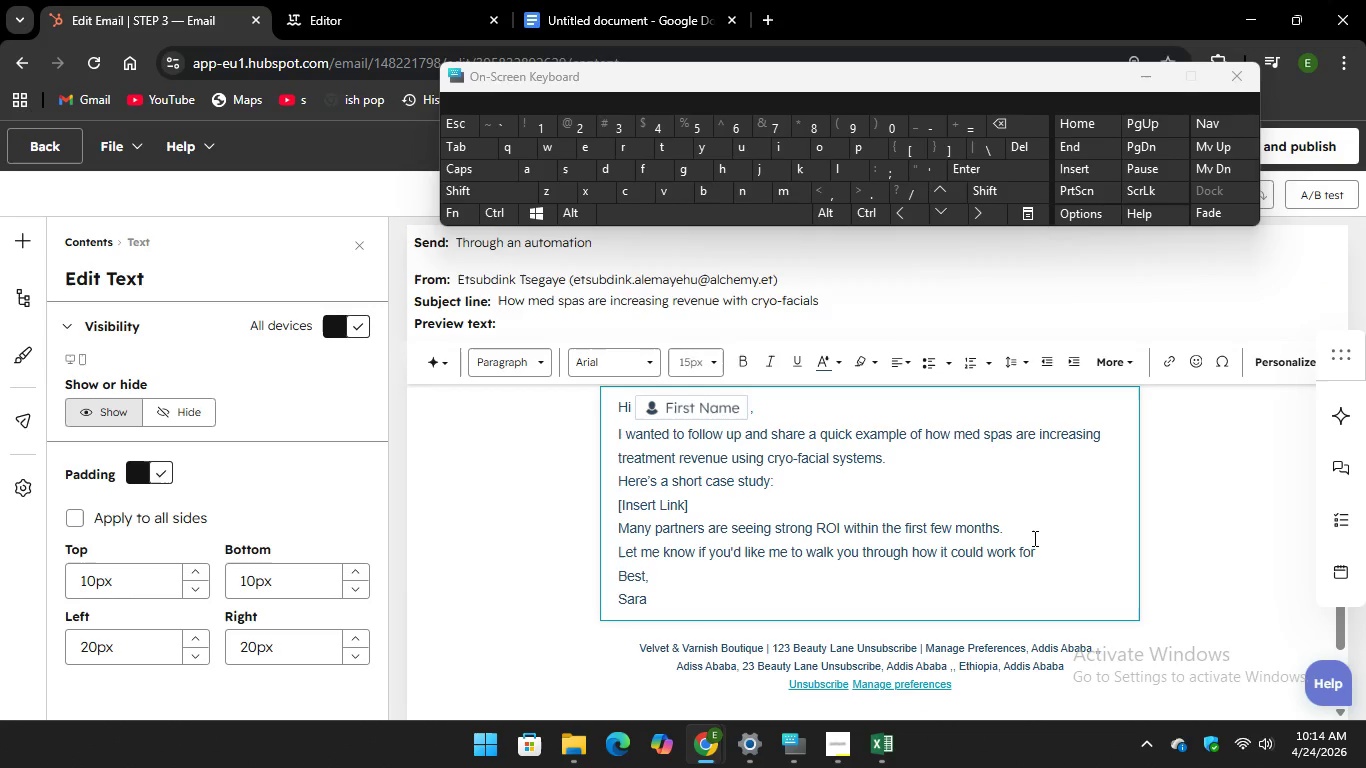 
left_click([1037, 554])
 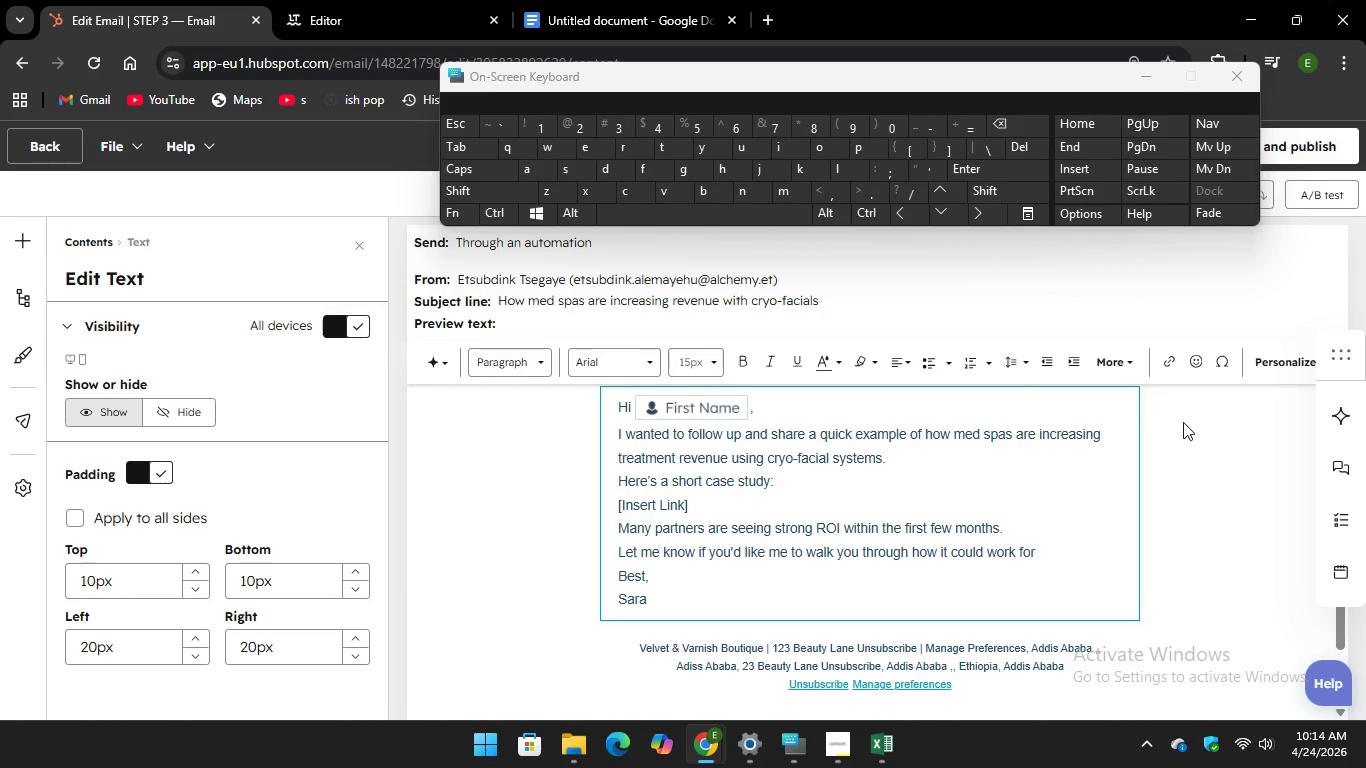 
left_click([1306, 354])
 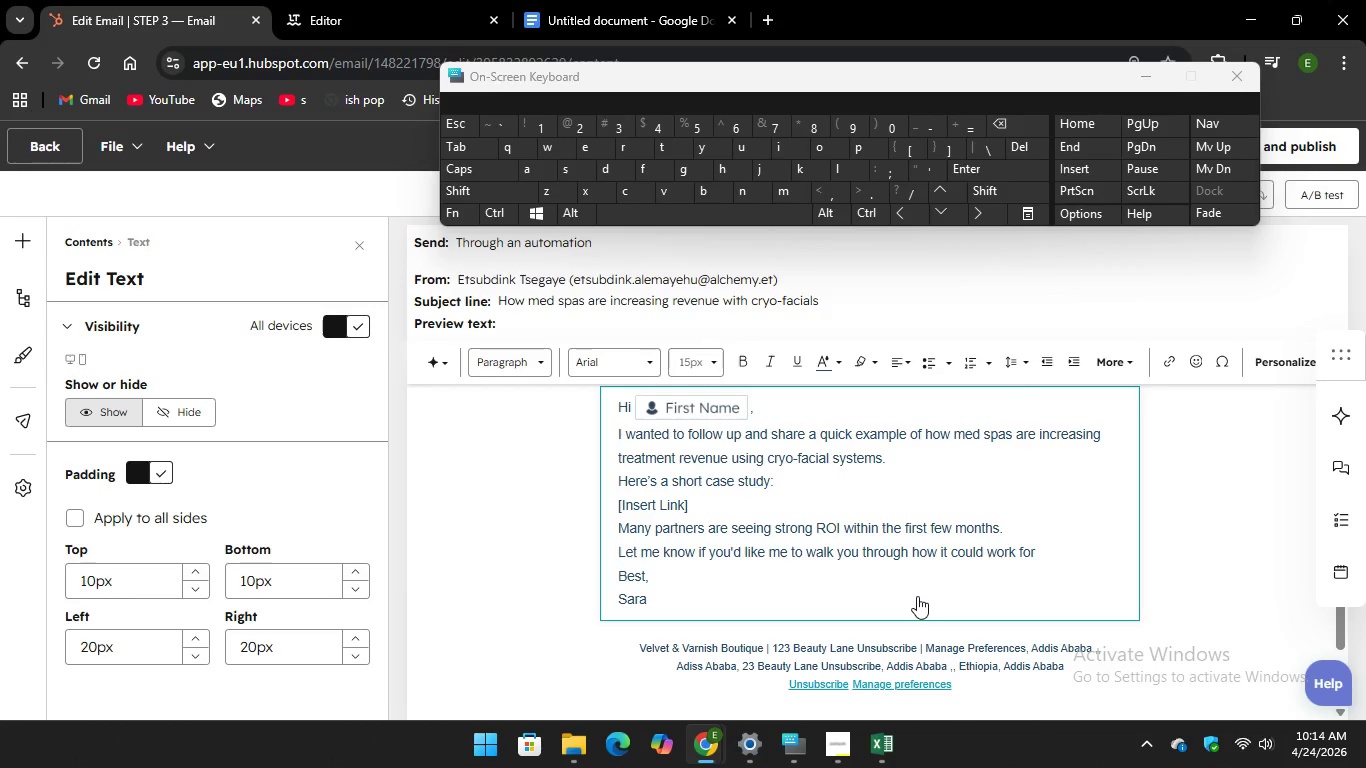 
left_click([917, 596])
 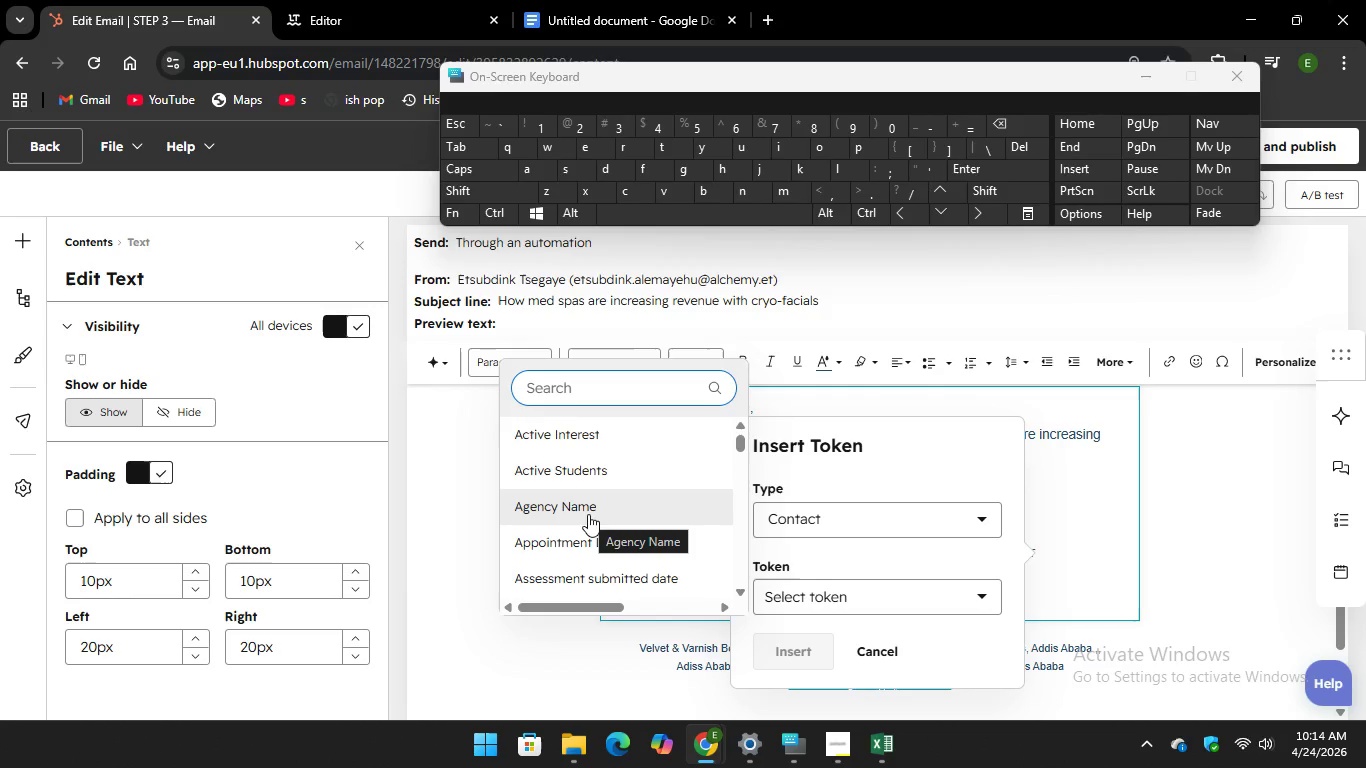 
wait(17.24)
 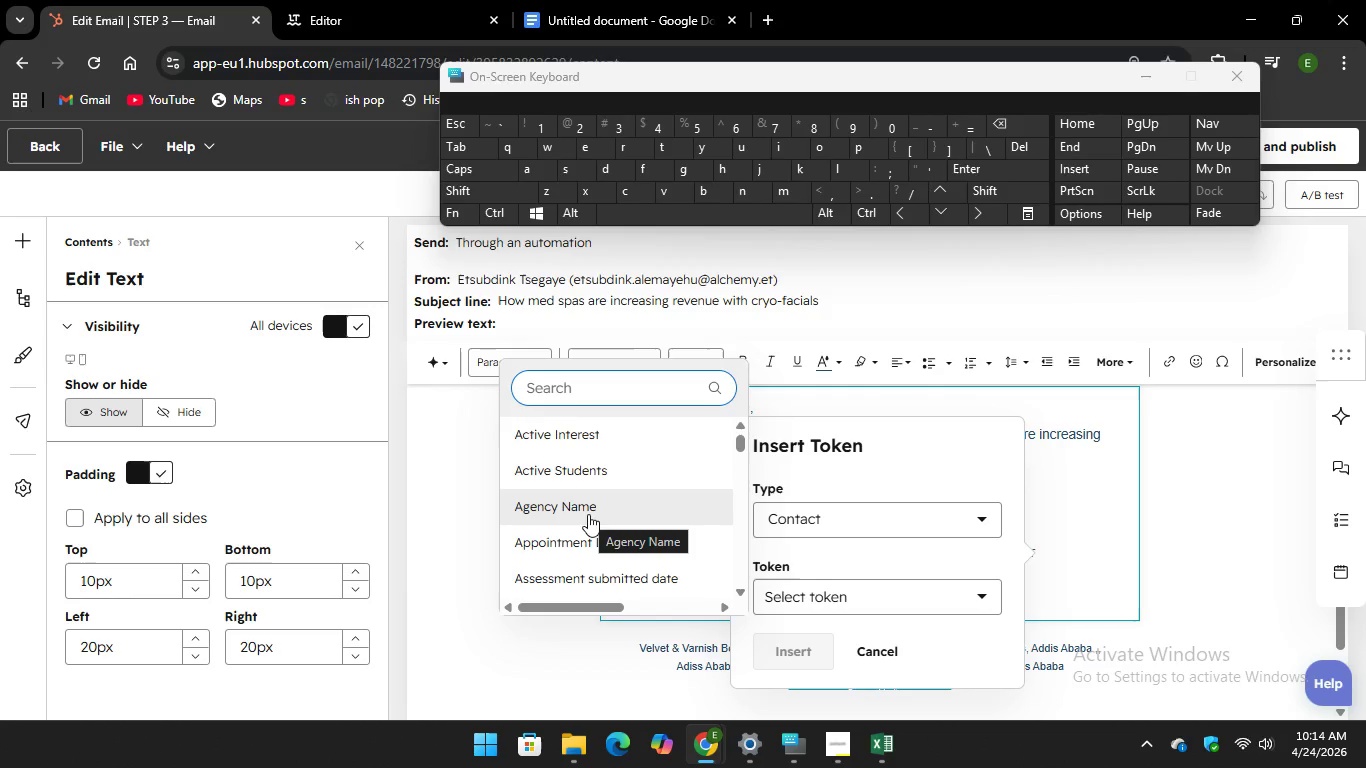 
scroll: coordinate [593, 512], scroll_direction: down, amount: 5.0
 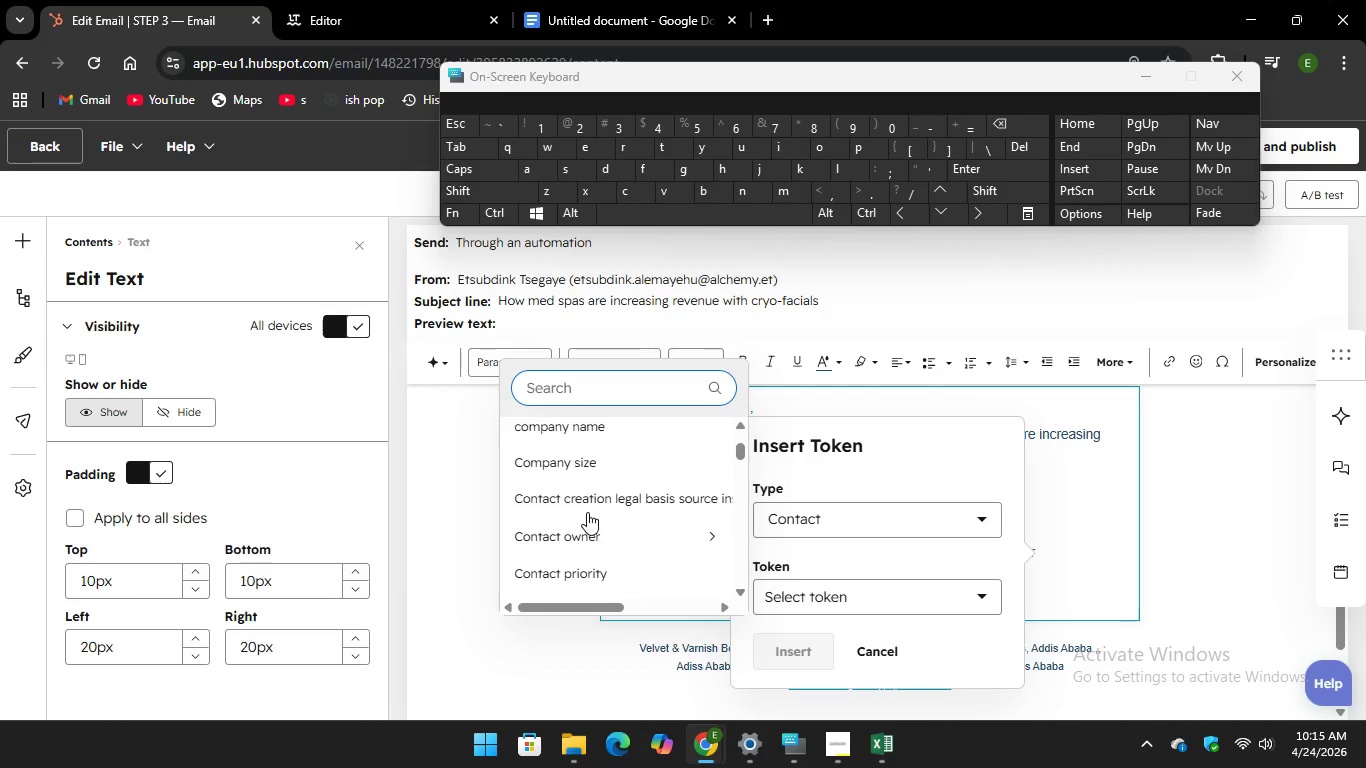 
mouse_move([611, 451])
 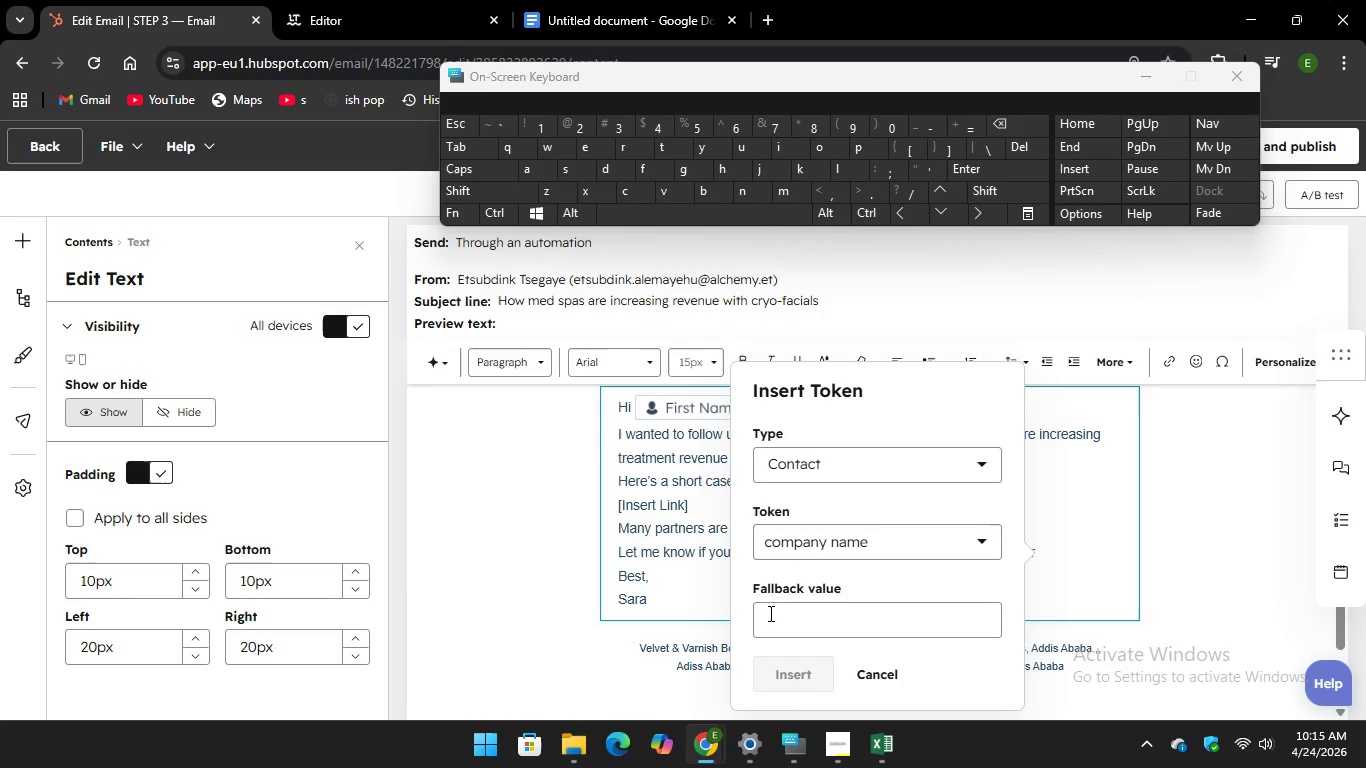 
left_click([769, 613])
 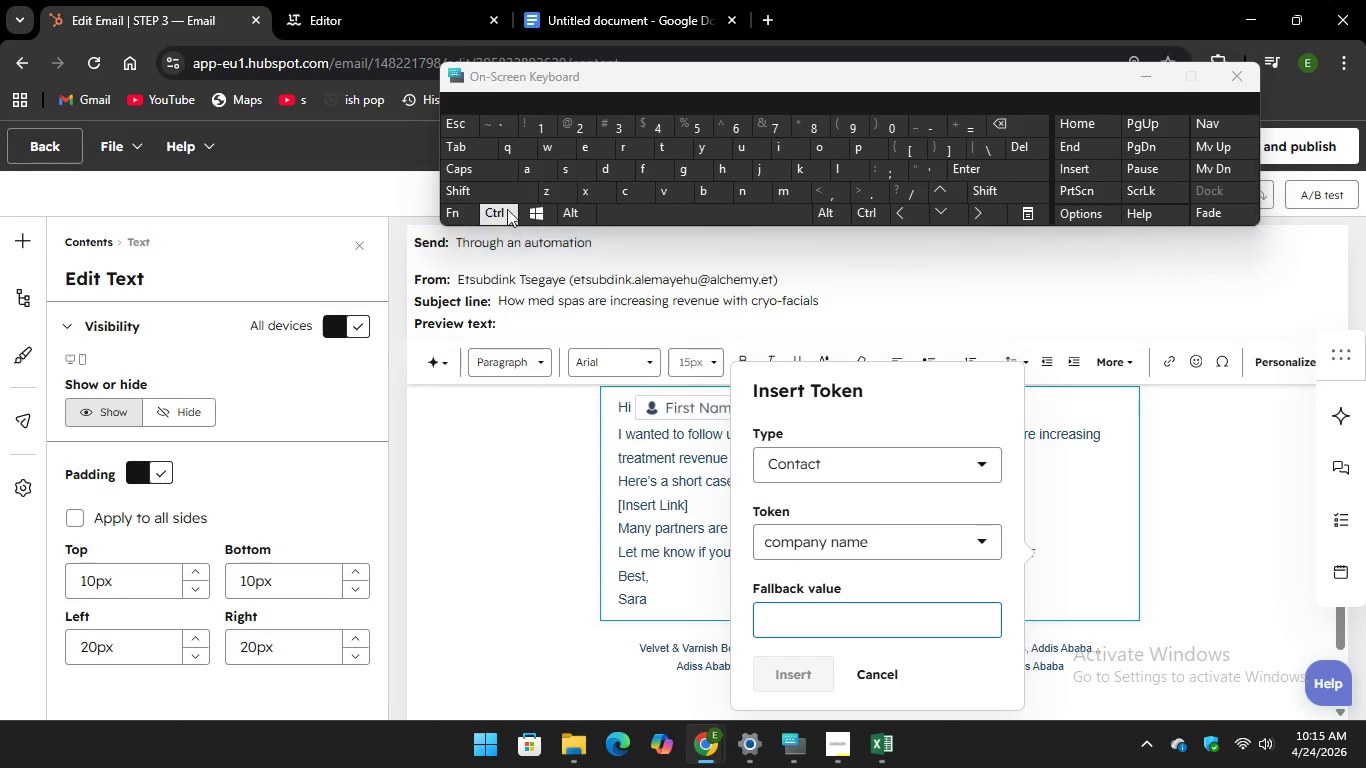 
key(CapsLock)
 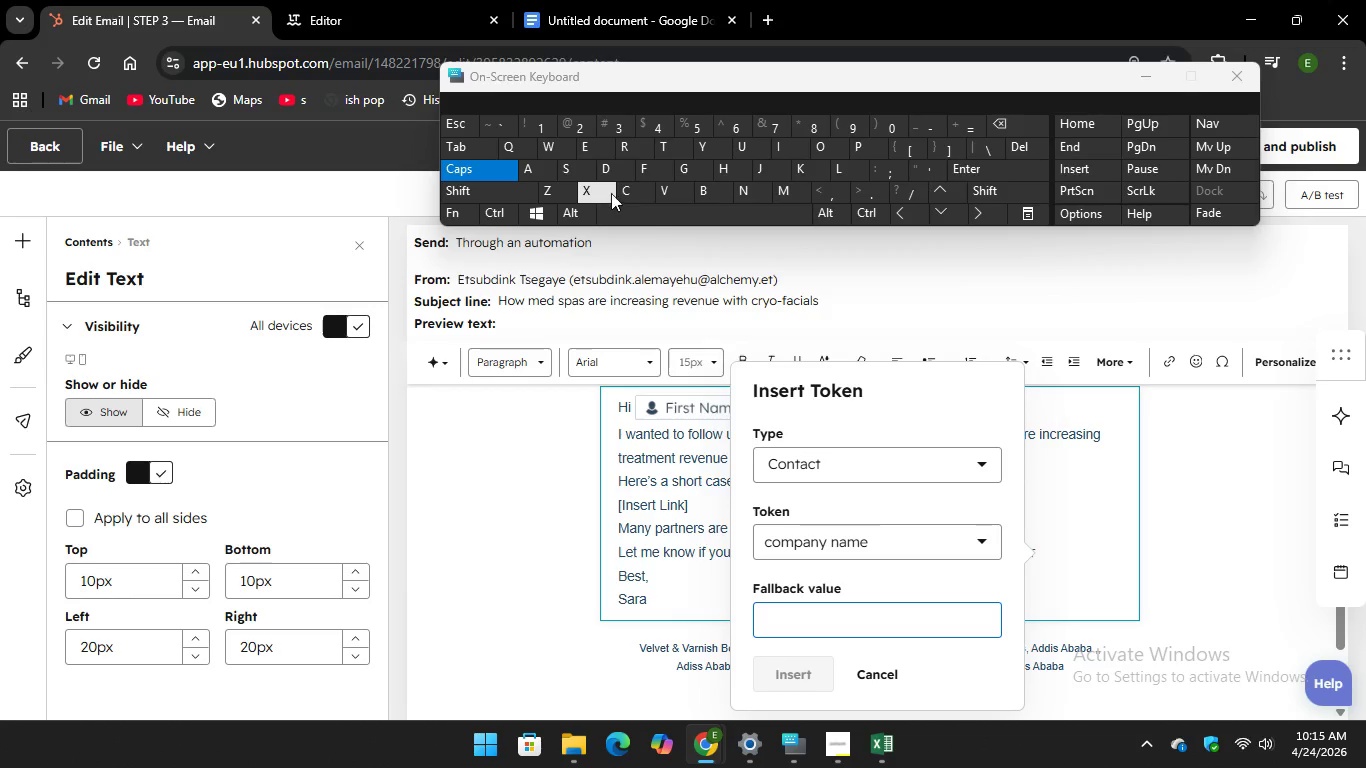 
key(C)
 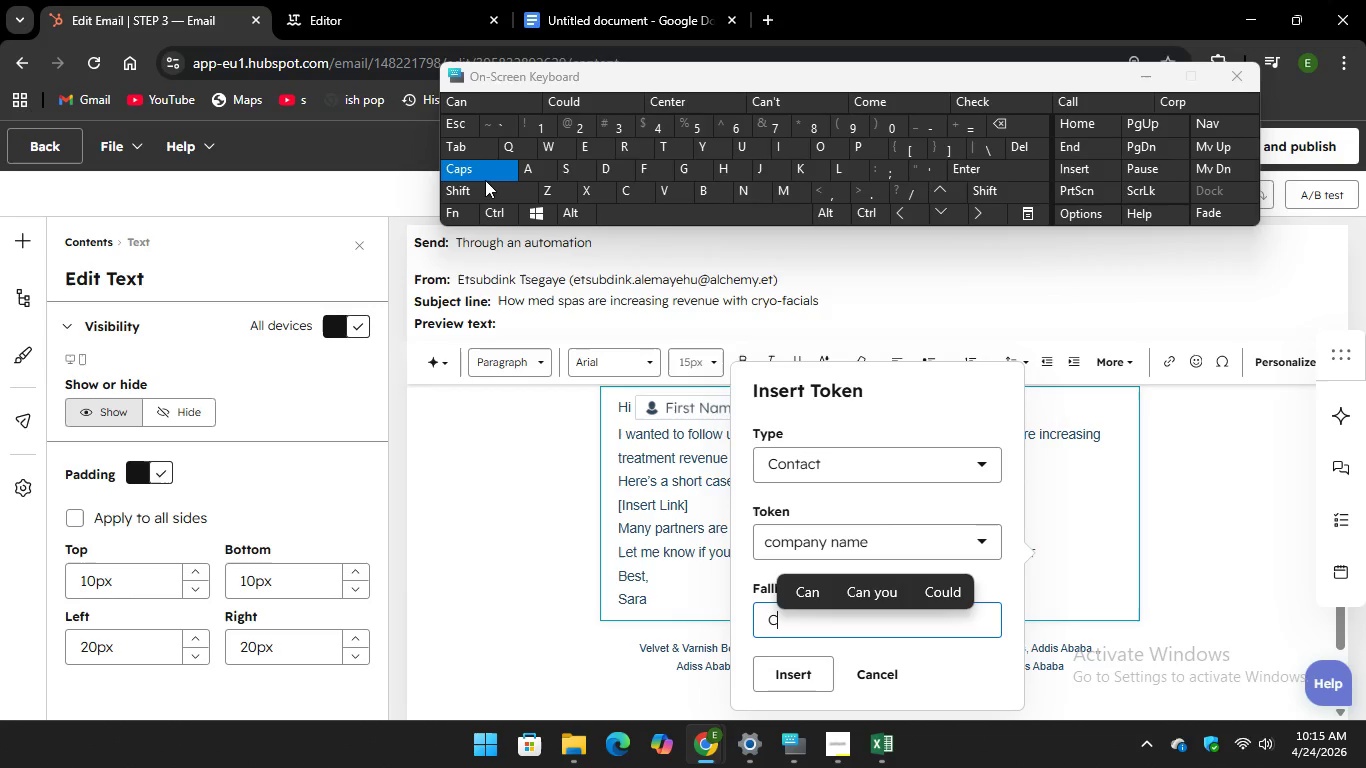 
key(CapsLock)
 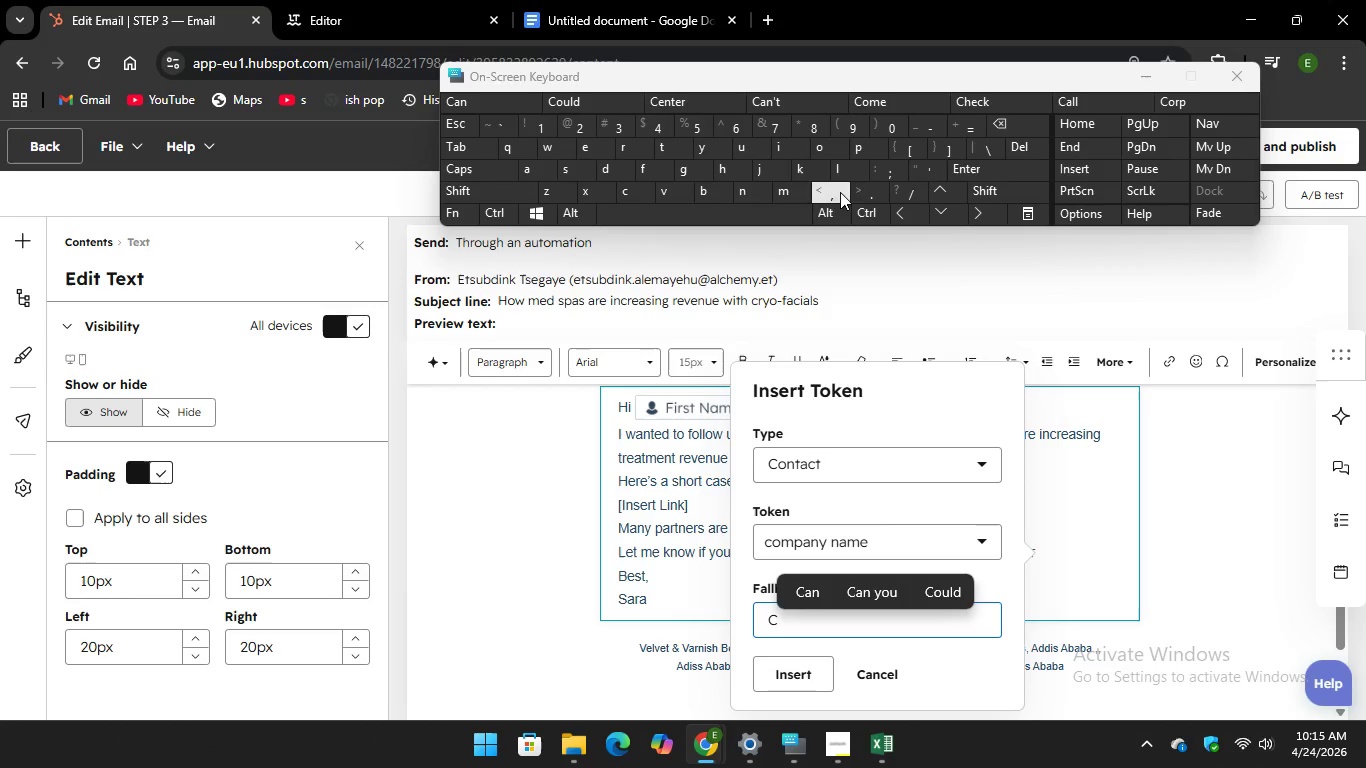 
type(OM)
 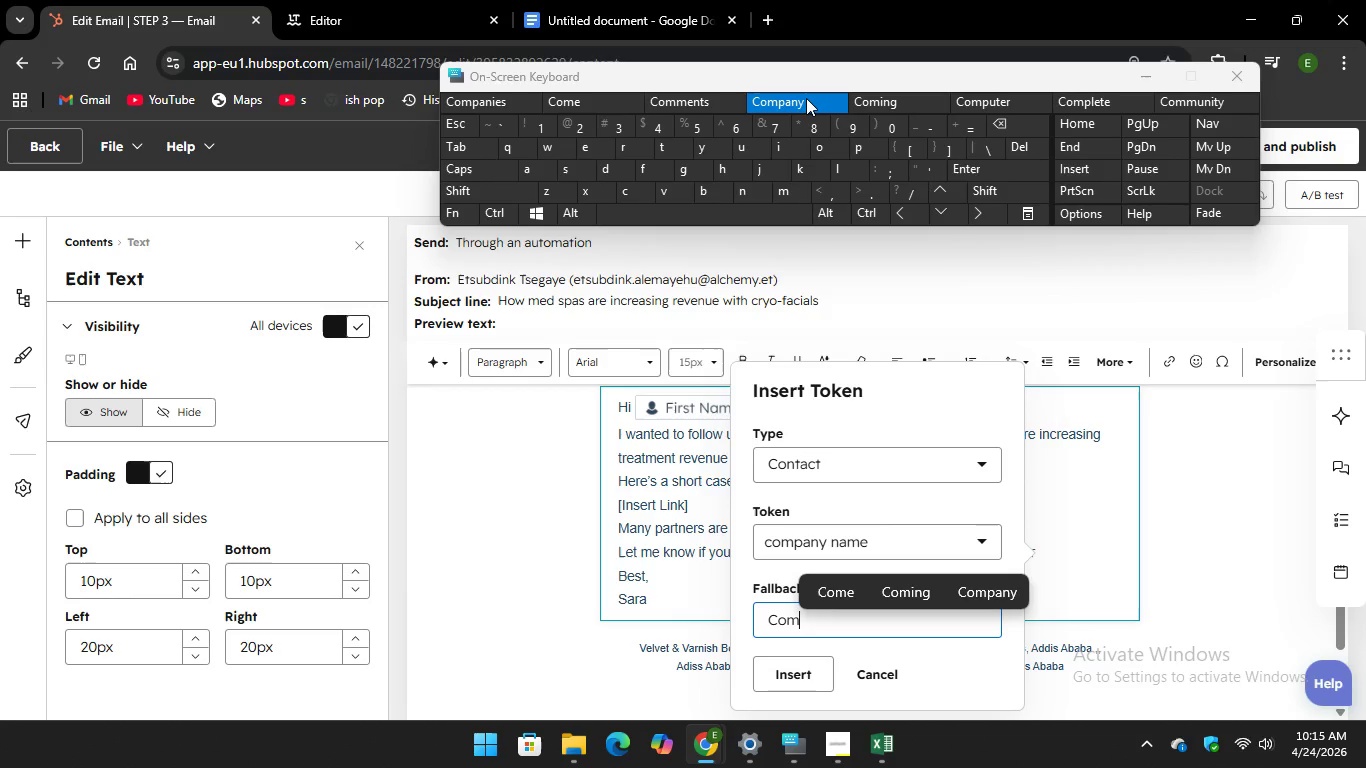 
key(Unknown)
 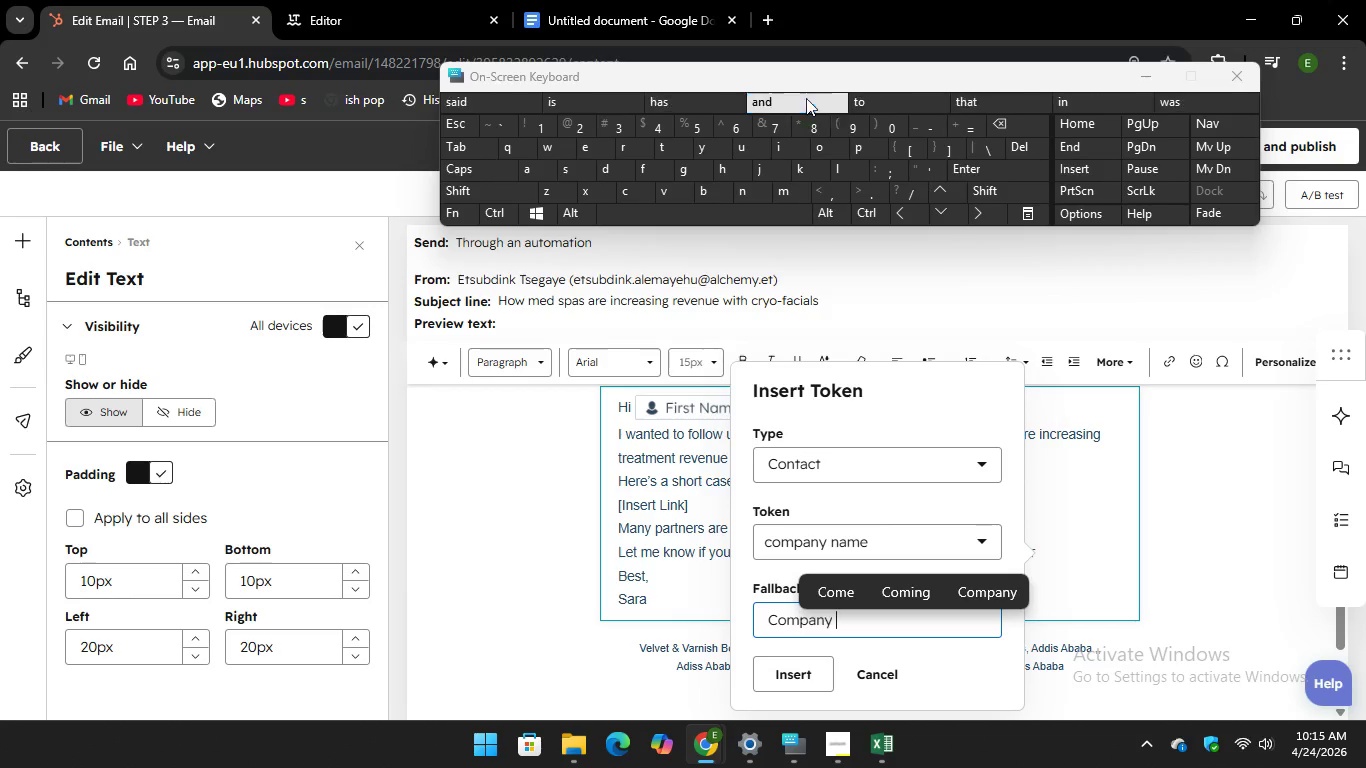 
key(Unknown)
 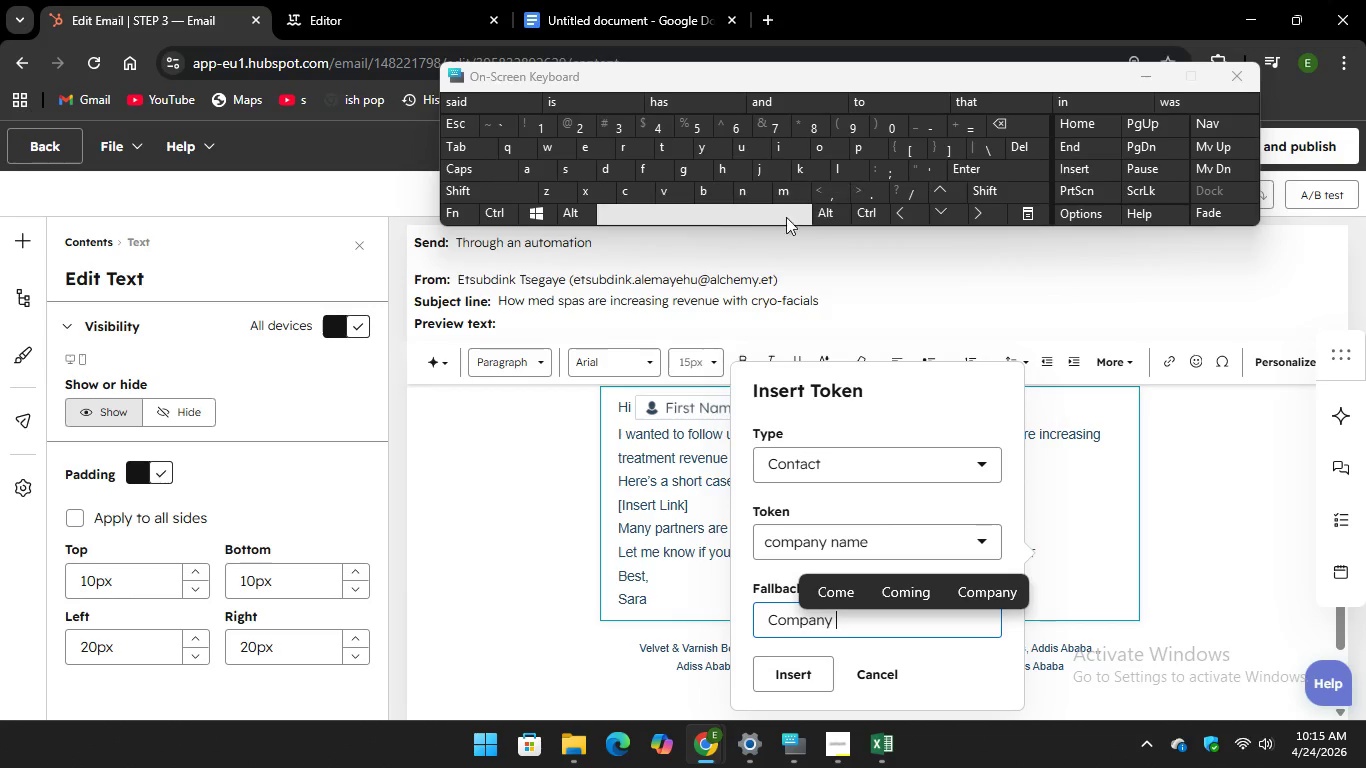 
hold_key(key=Unknown, duration=12.33)
 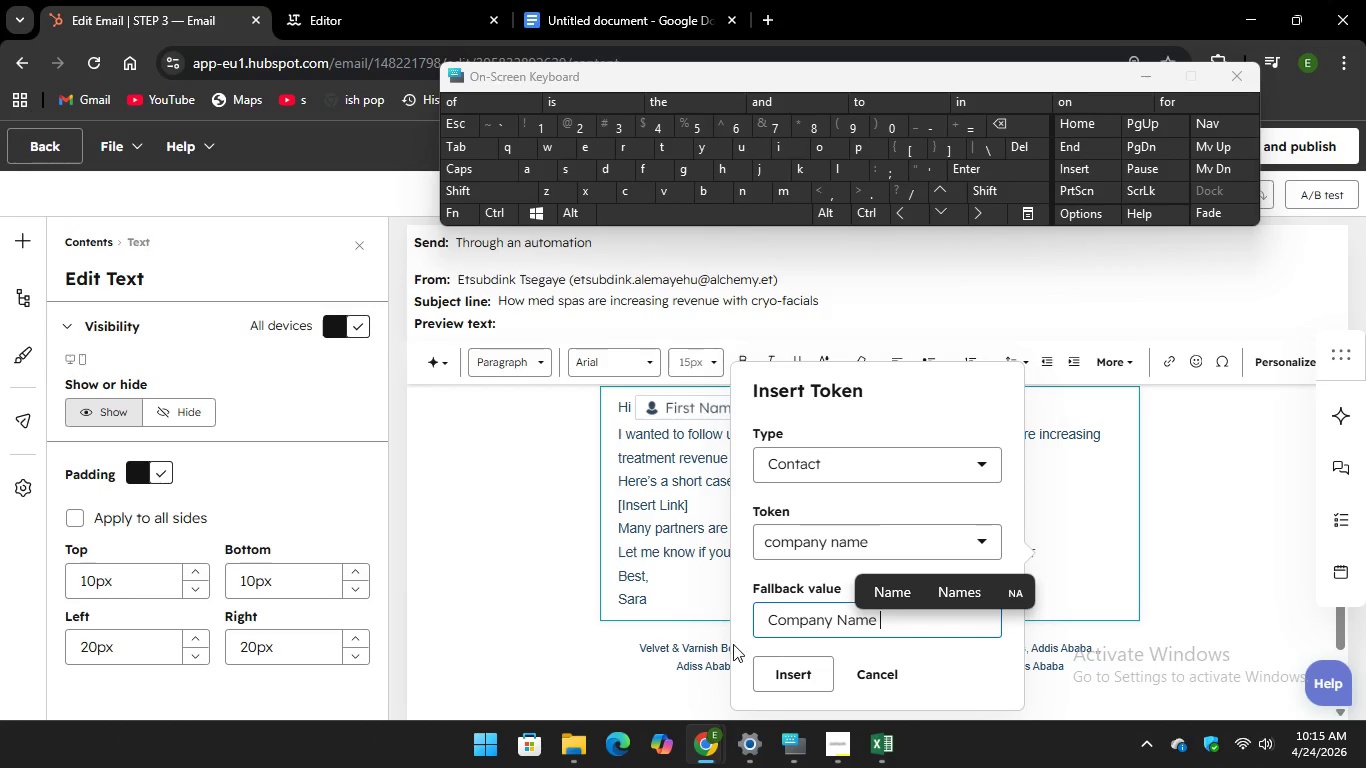 
key(Space)
 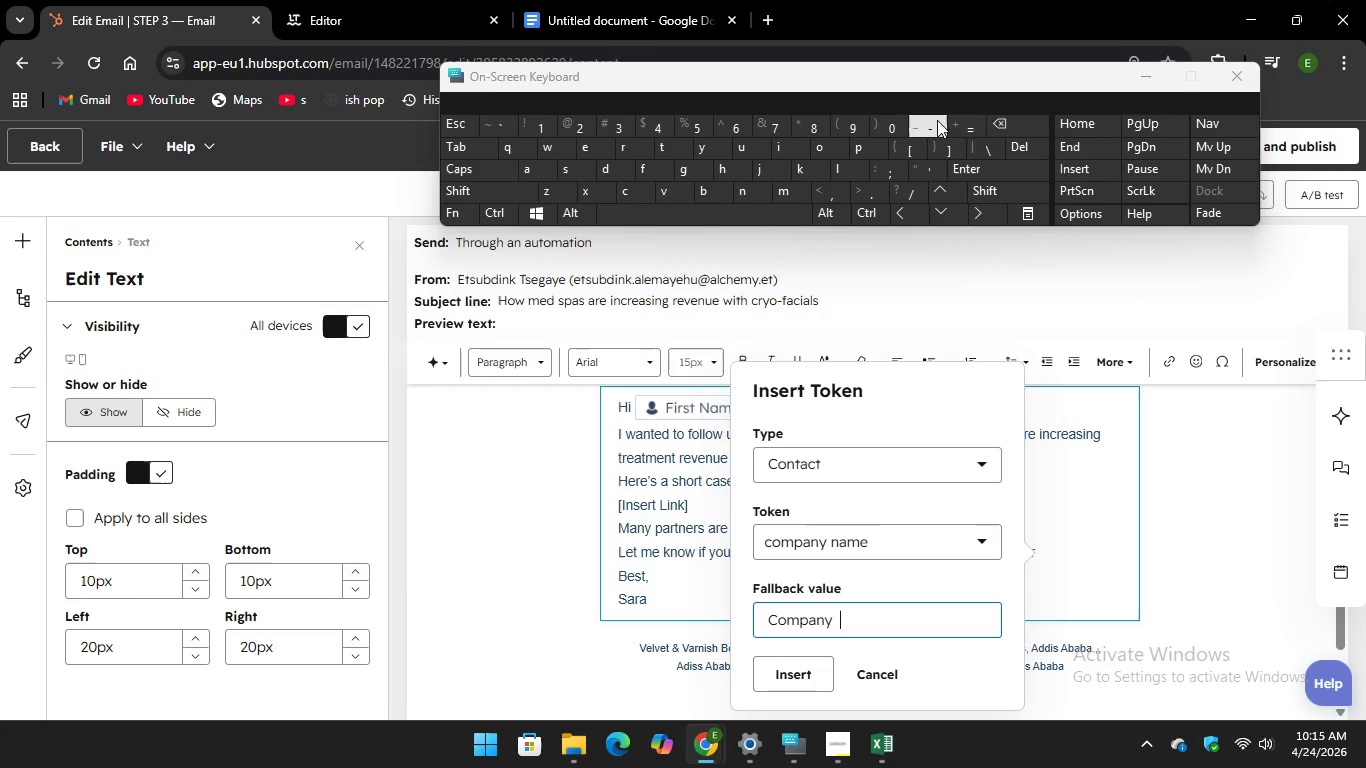 
key(Backspace)
 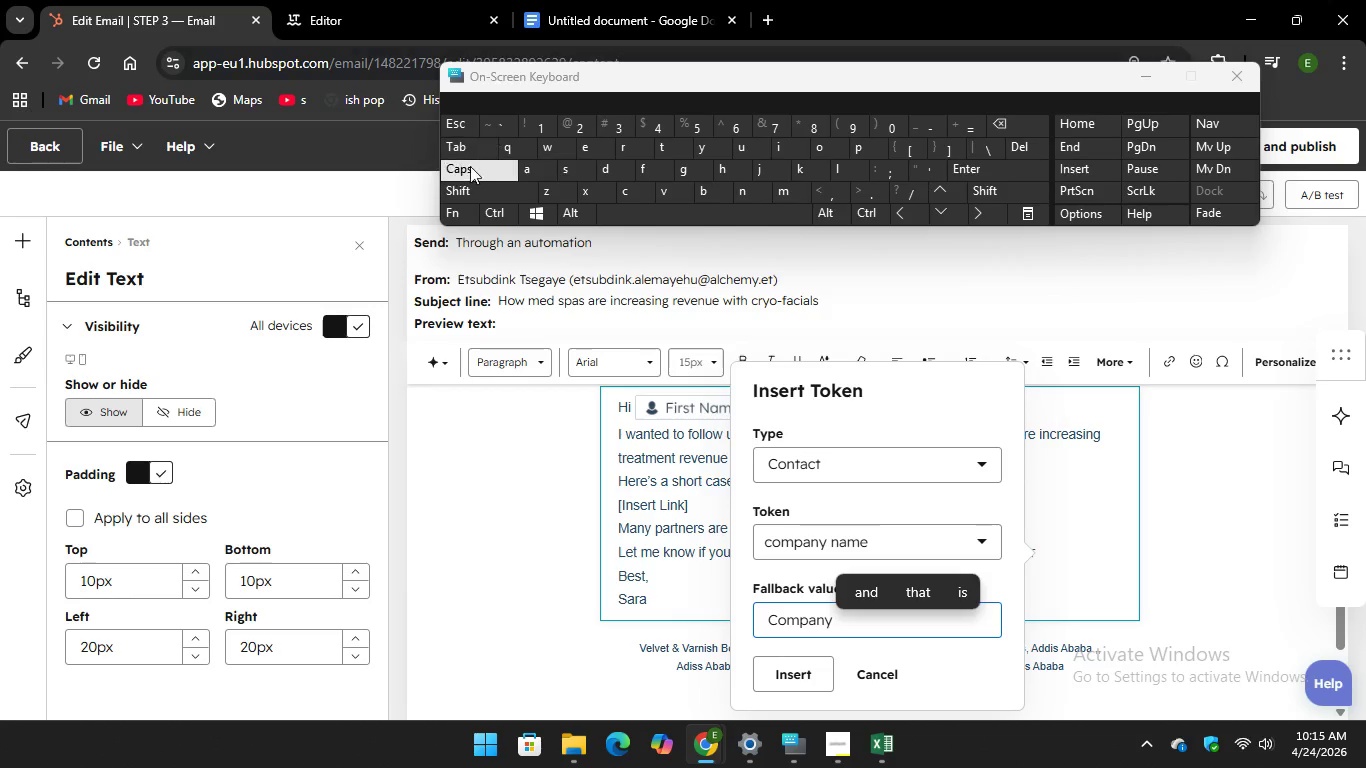 
key(CapsLock)
 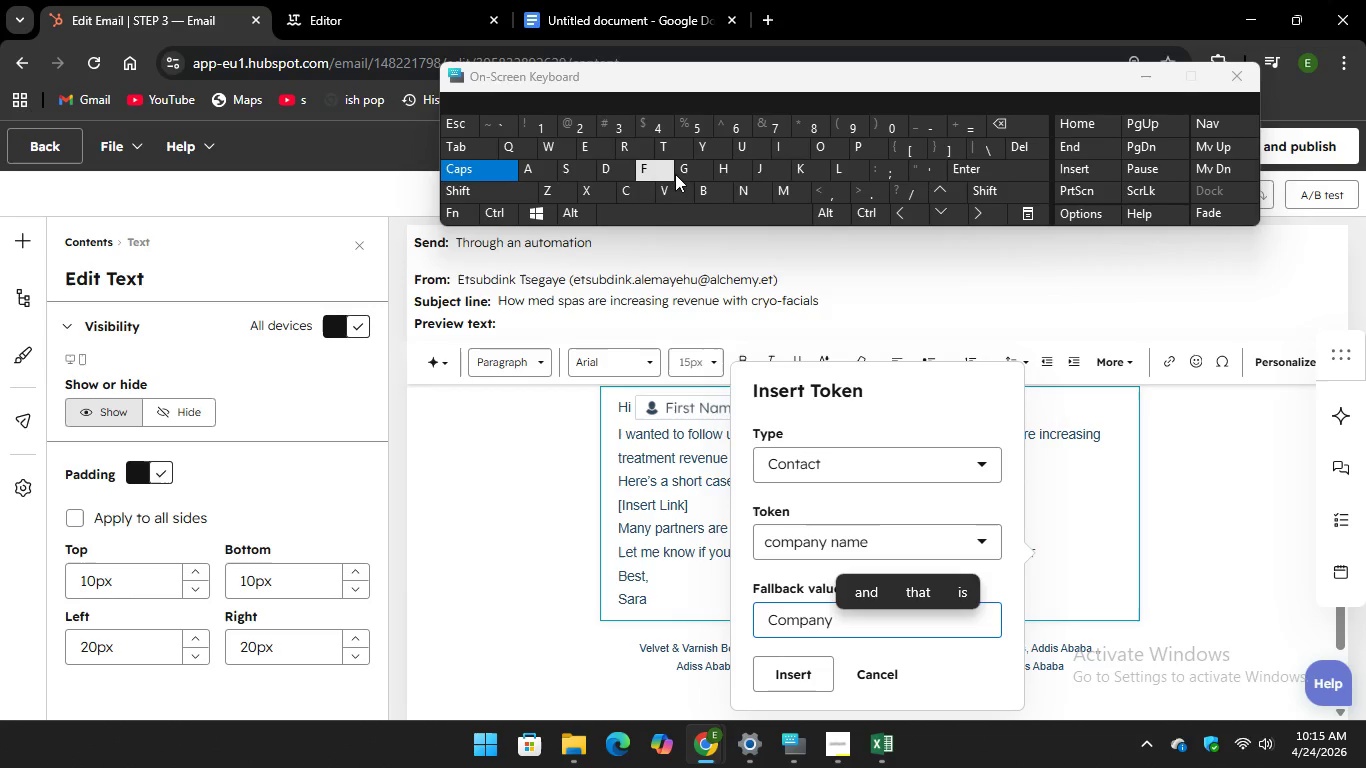 
key(N)
 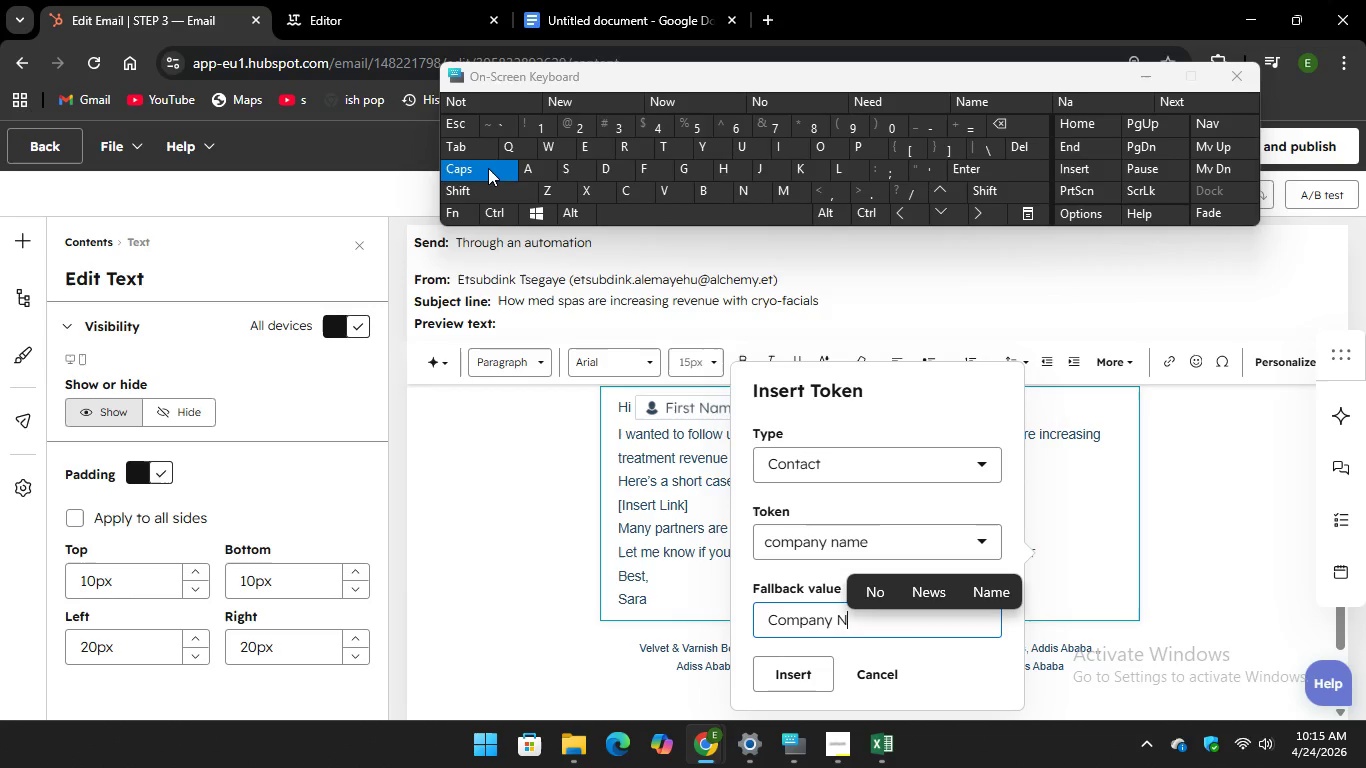 
key(CapsLock)
 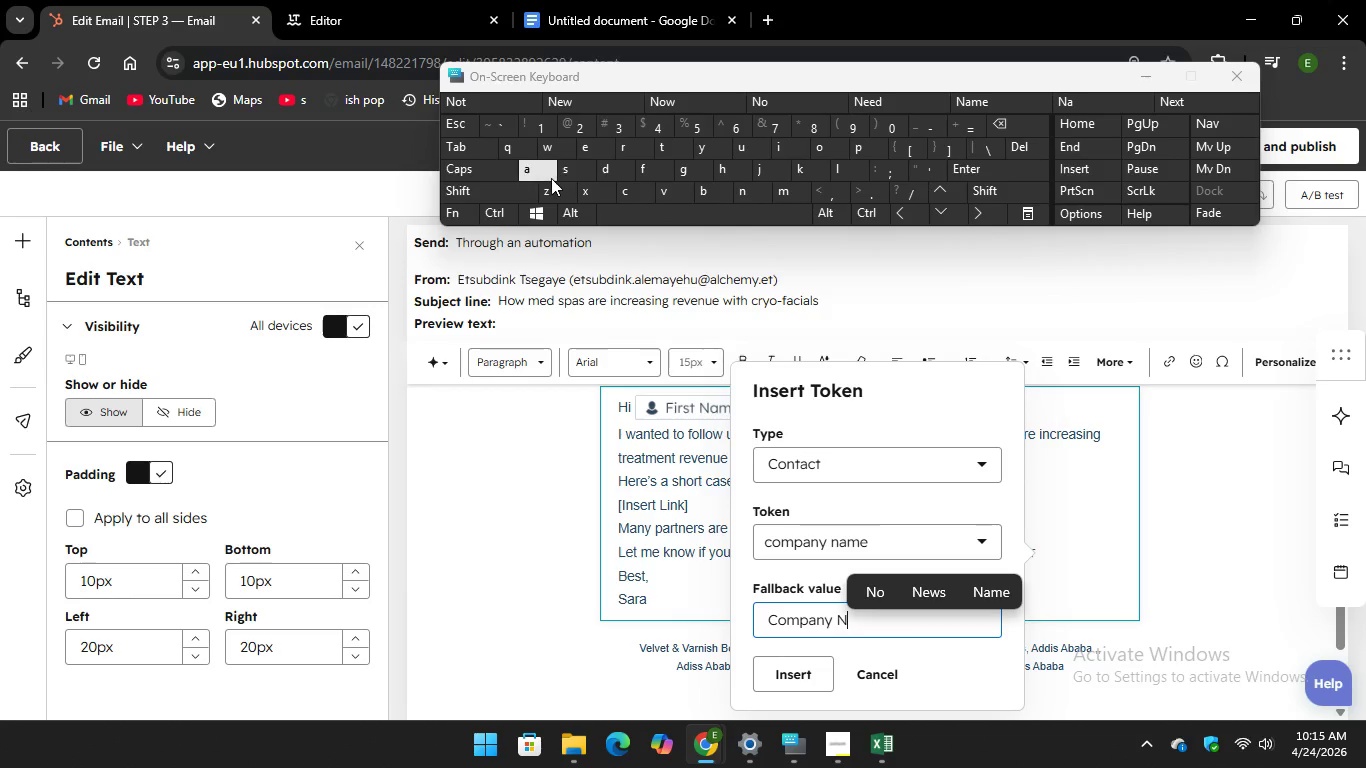 
key(A)
 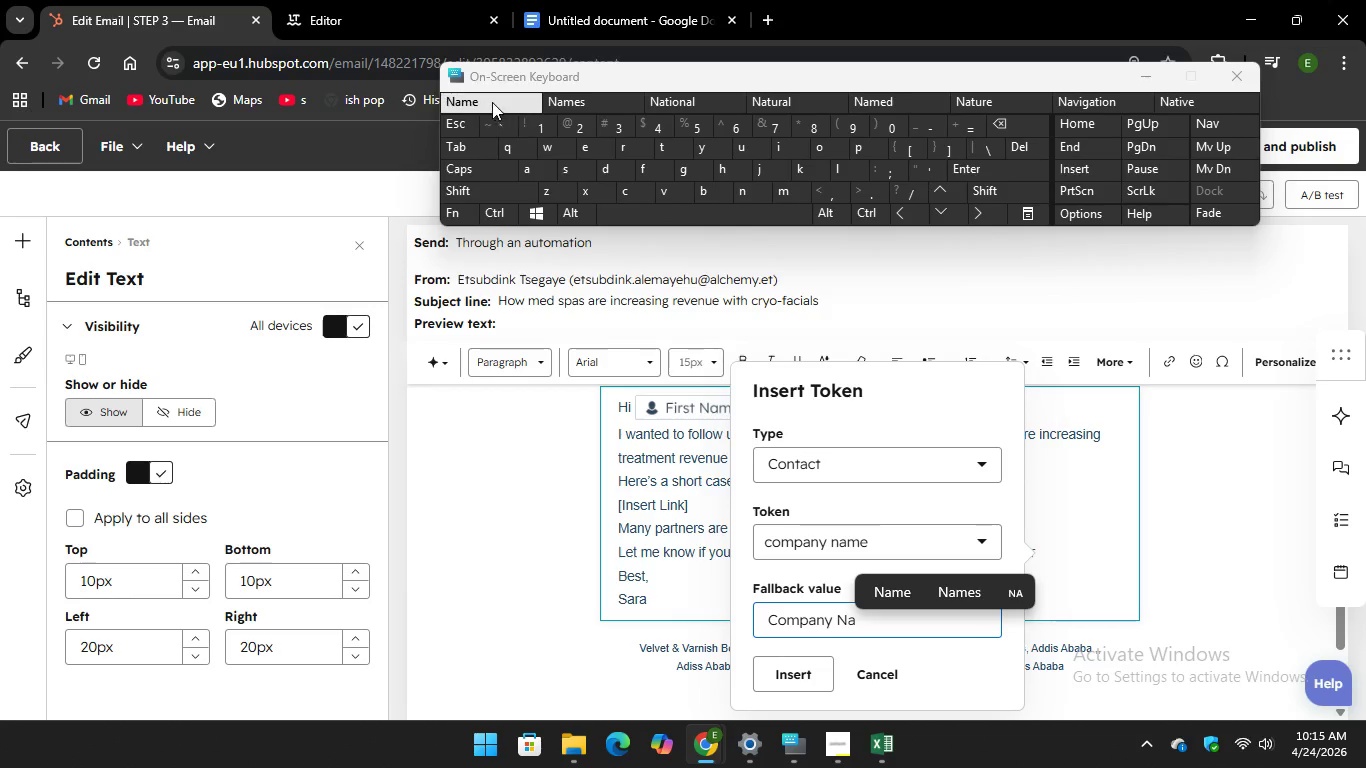 
left_click([770, 667])
 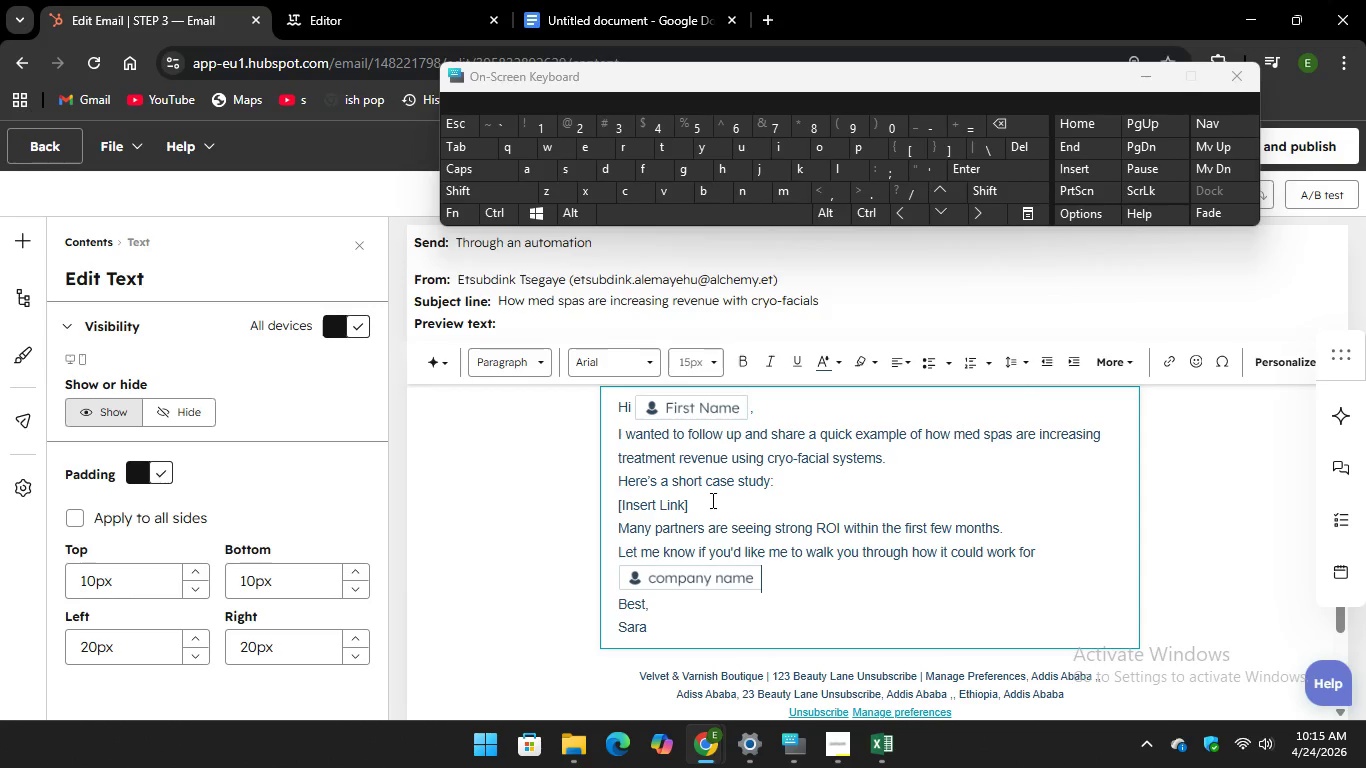 
wait(10.89)
 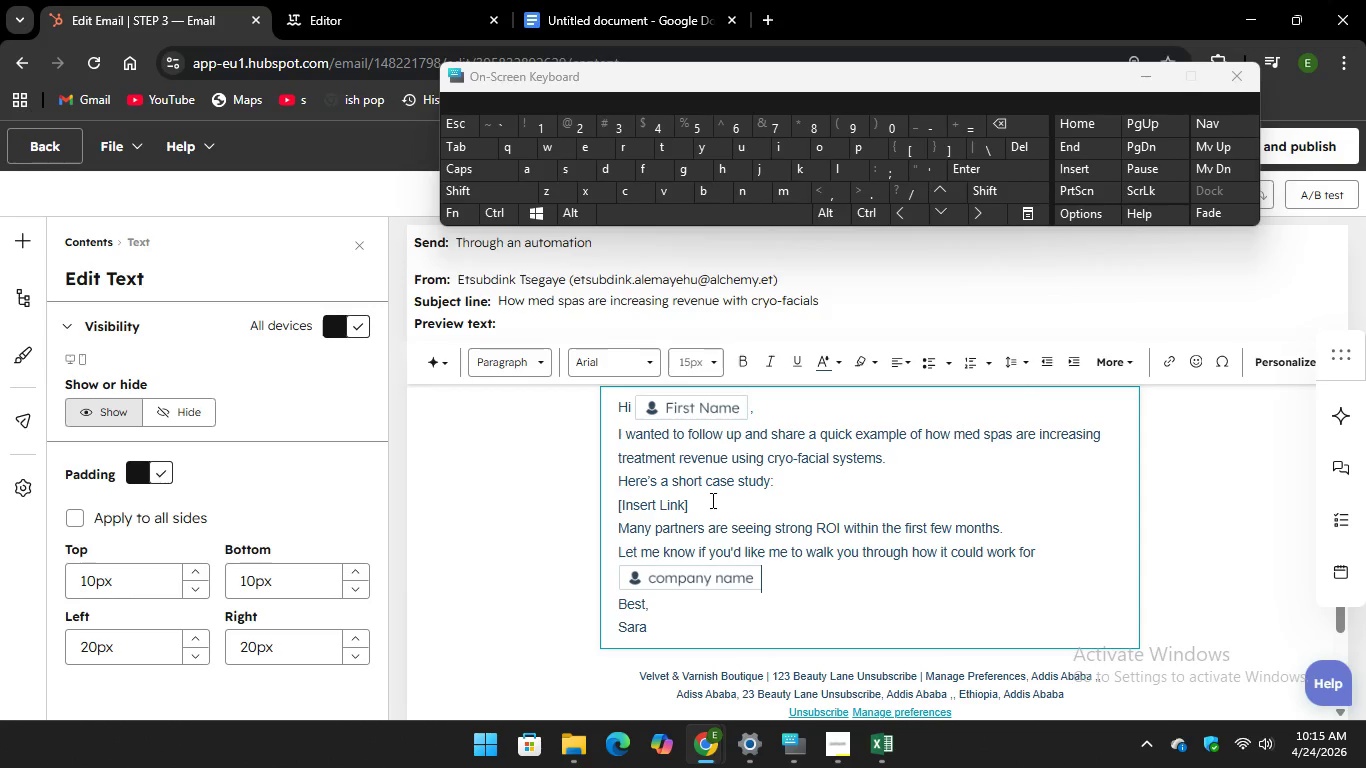 
left_click([766, 14])
 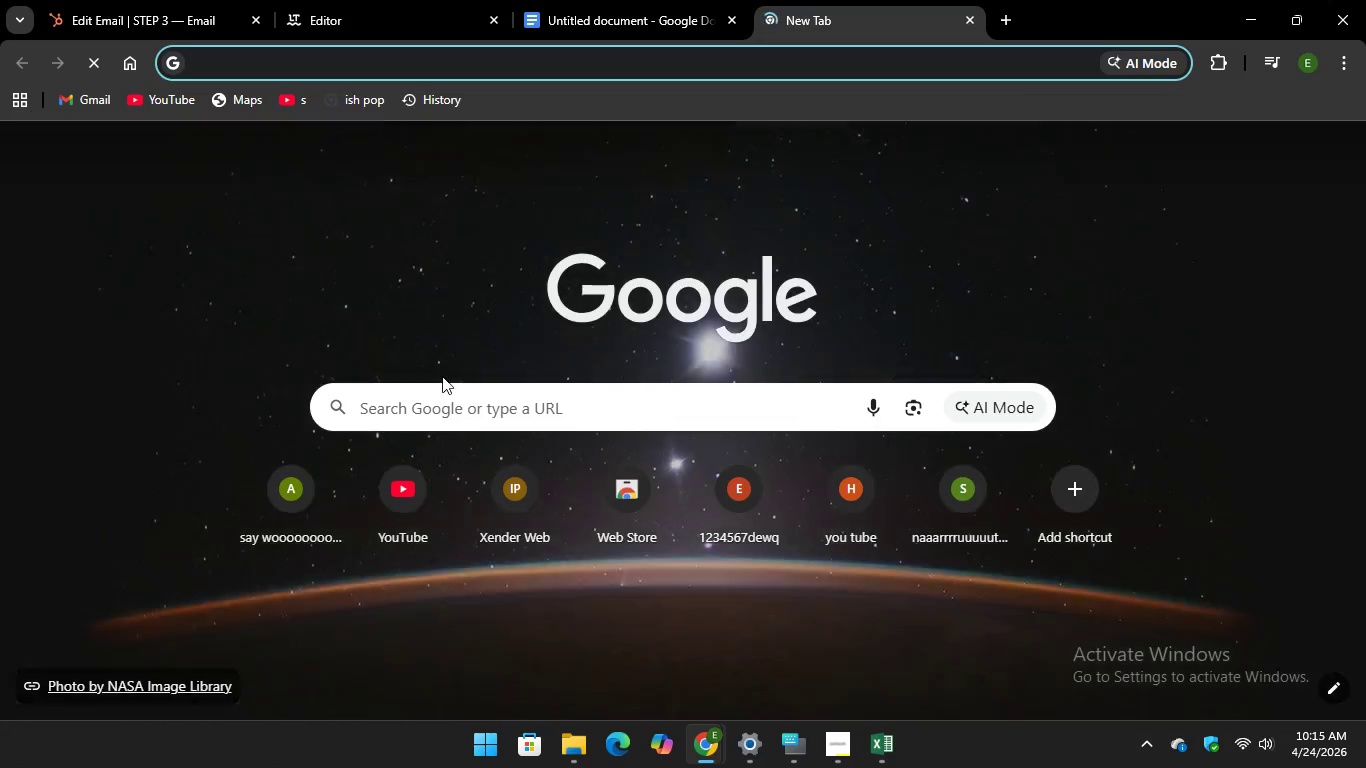 
left_click([448, 393])
 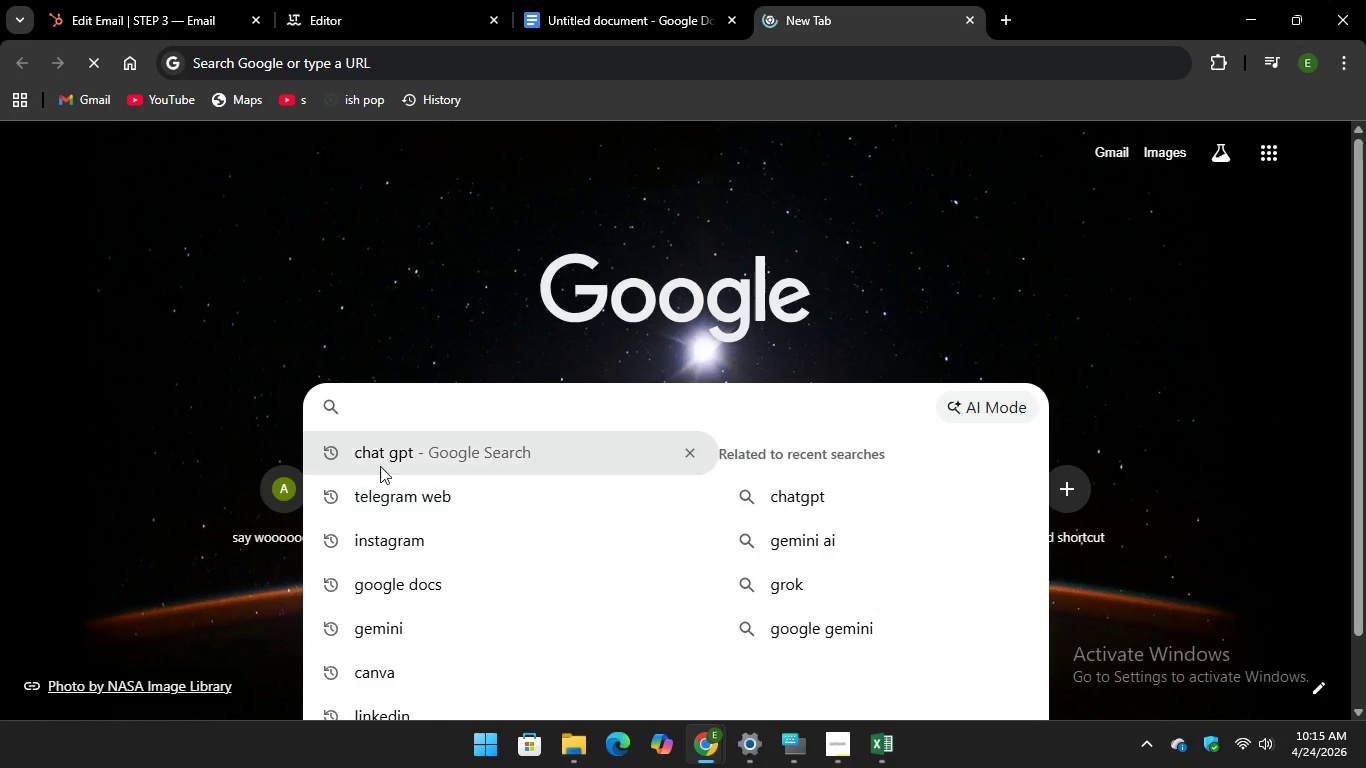 
left_click([380, 465])
 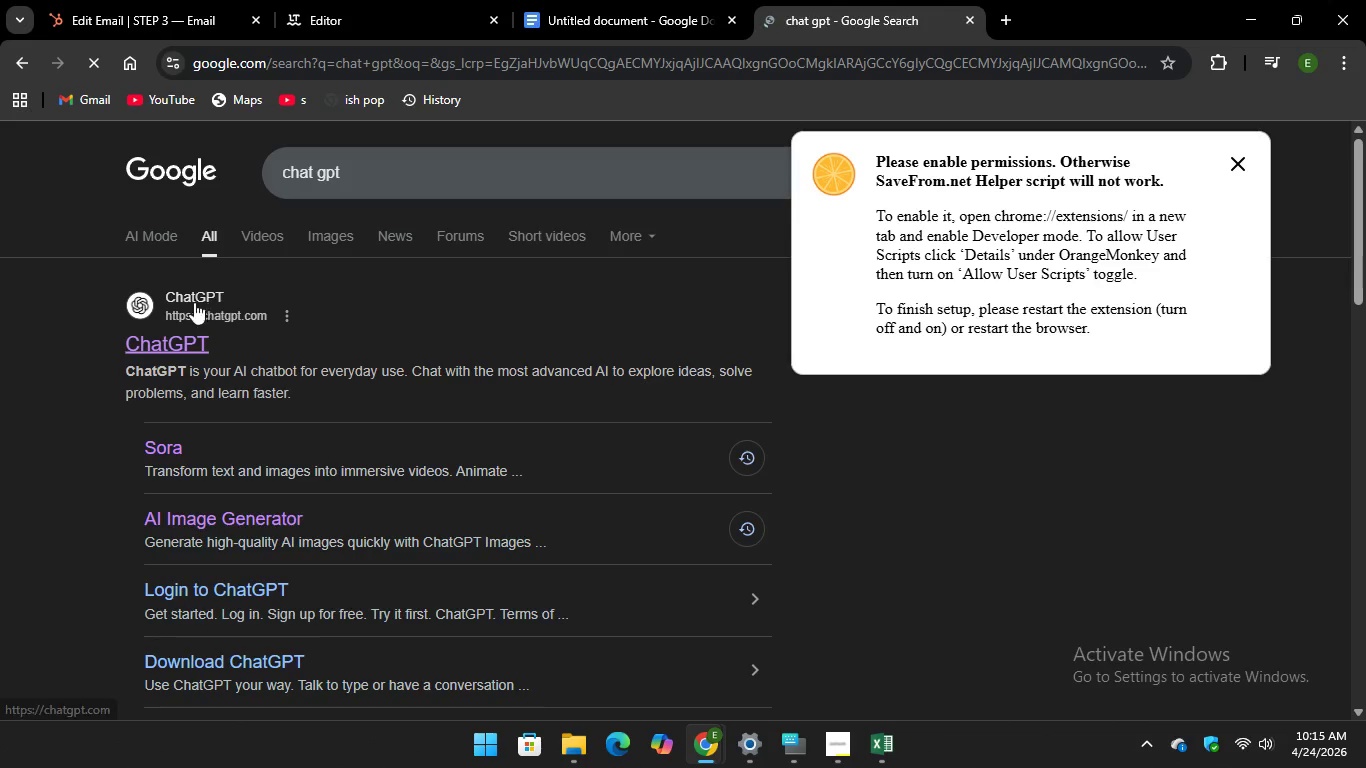 
left_click([173, 335])
 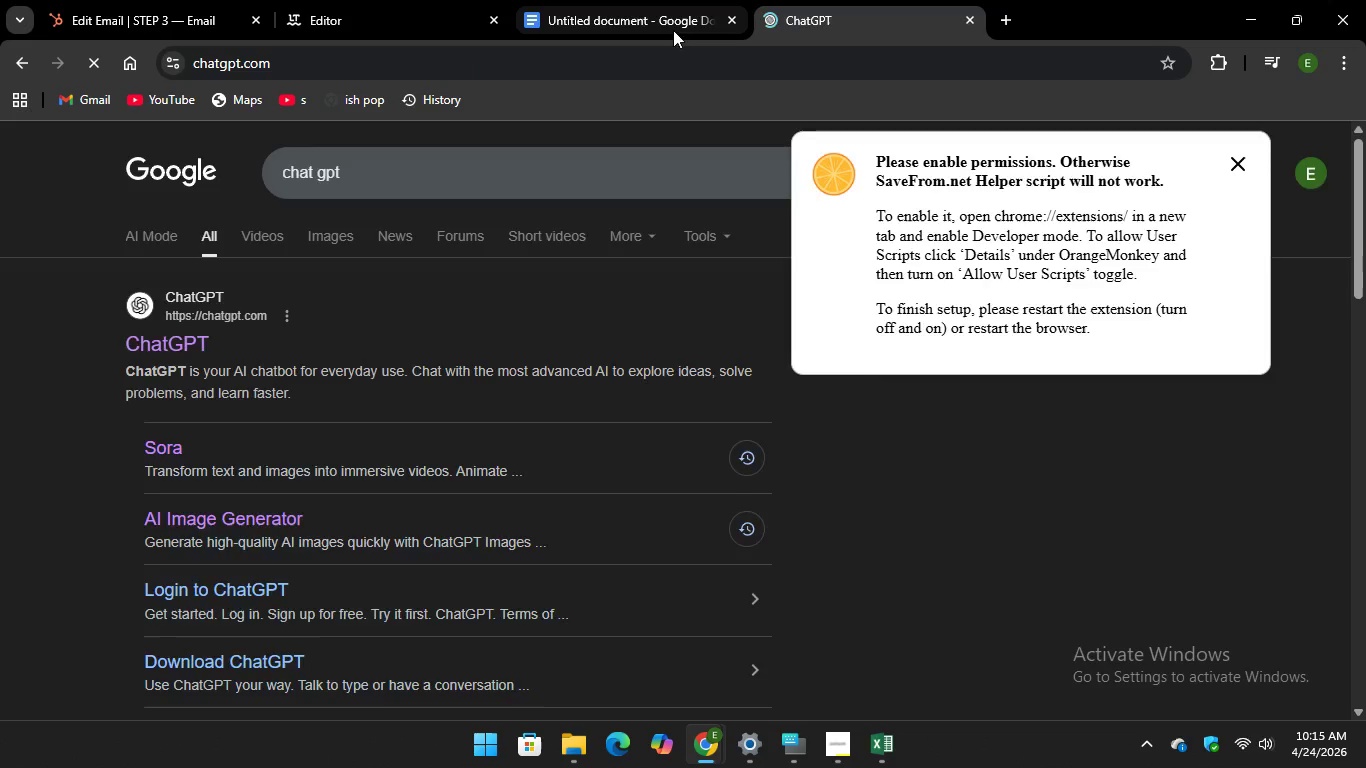 
left_click([587, 8])
 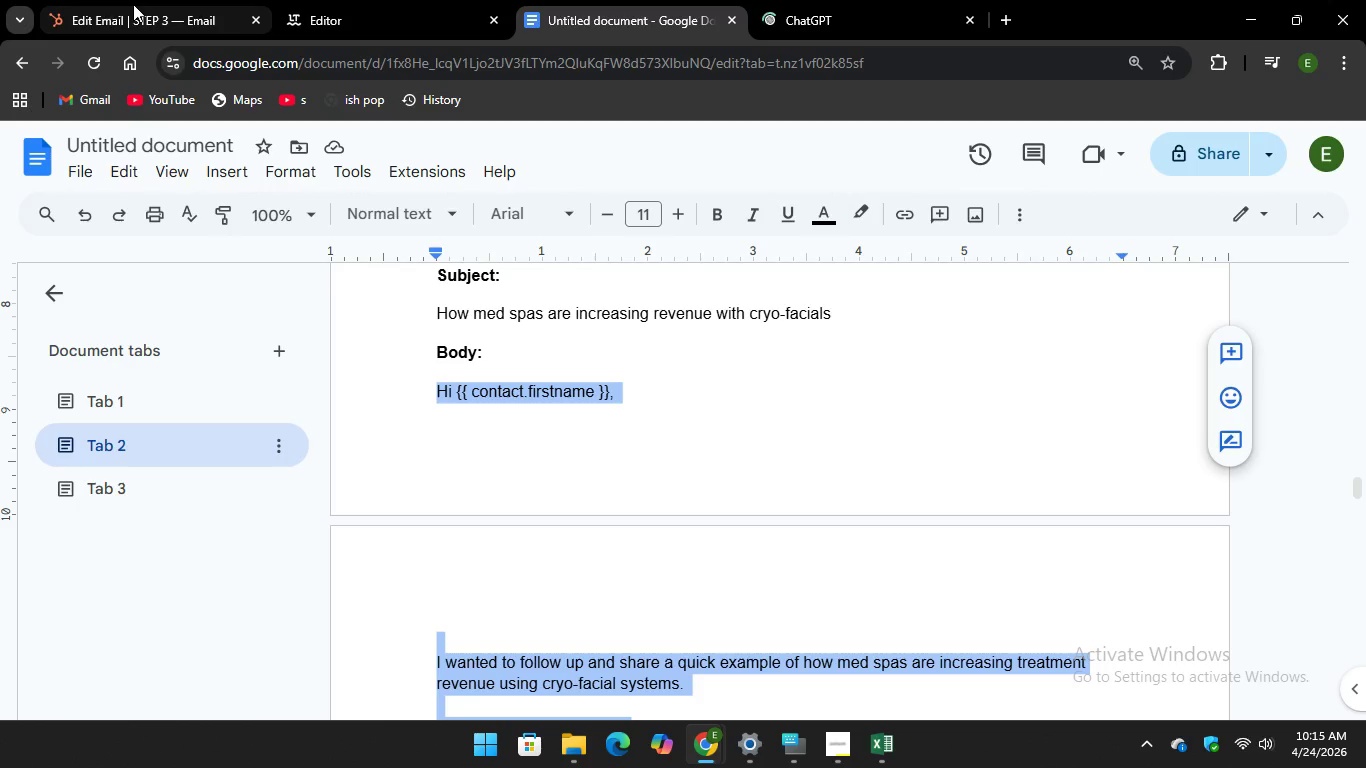 
left_click([133, 4])
 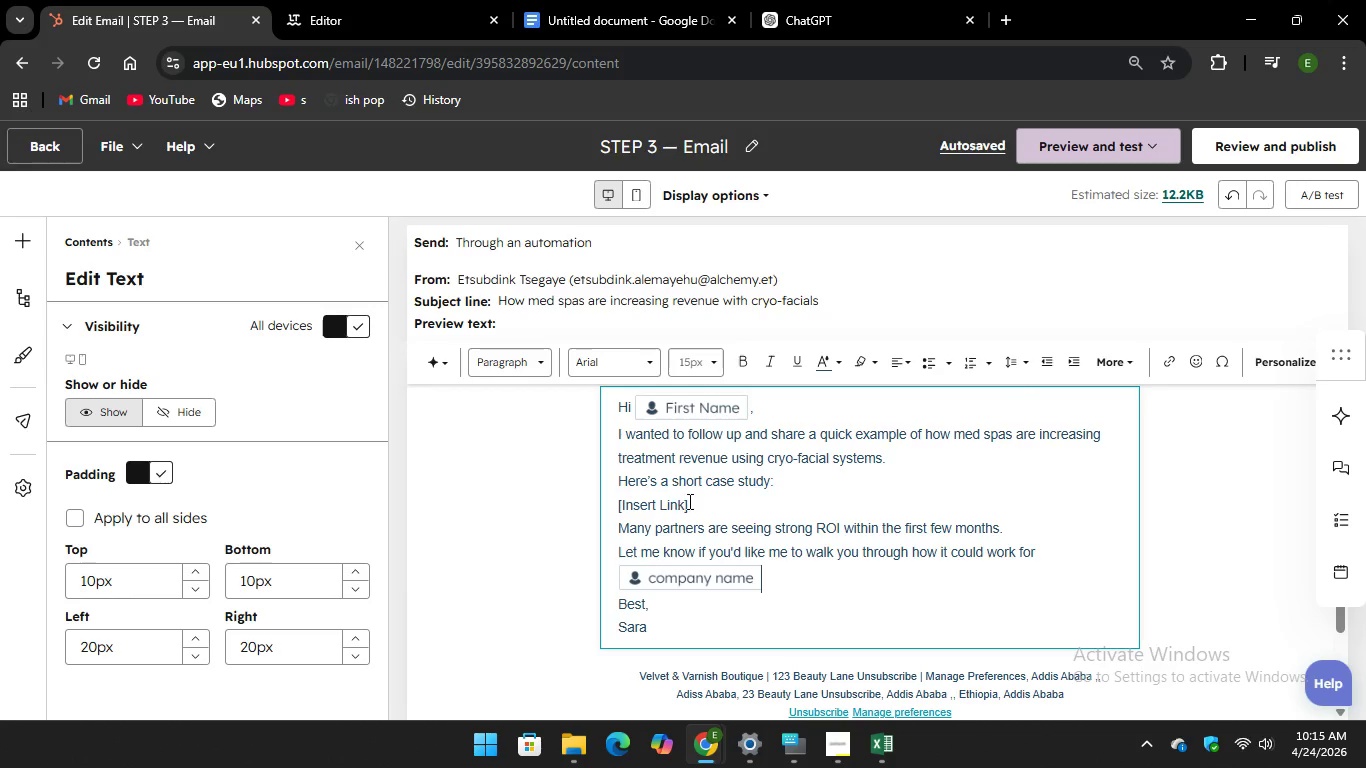 
left_click([695, 501])
 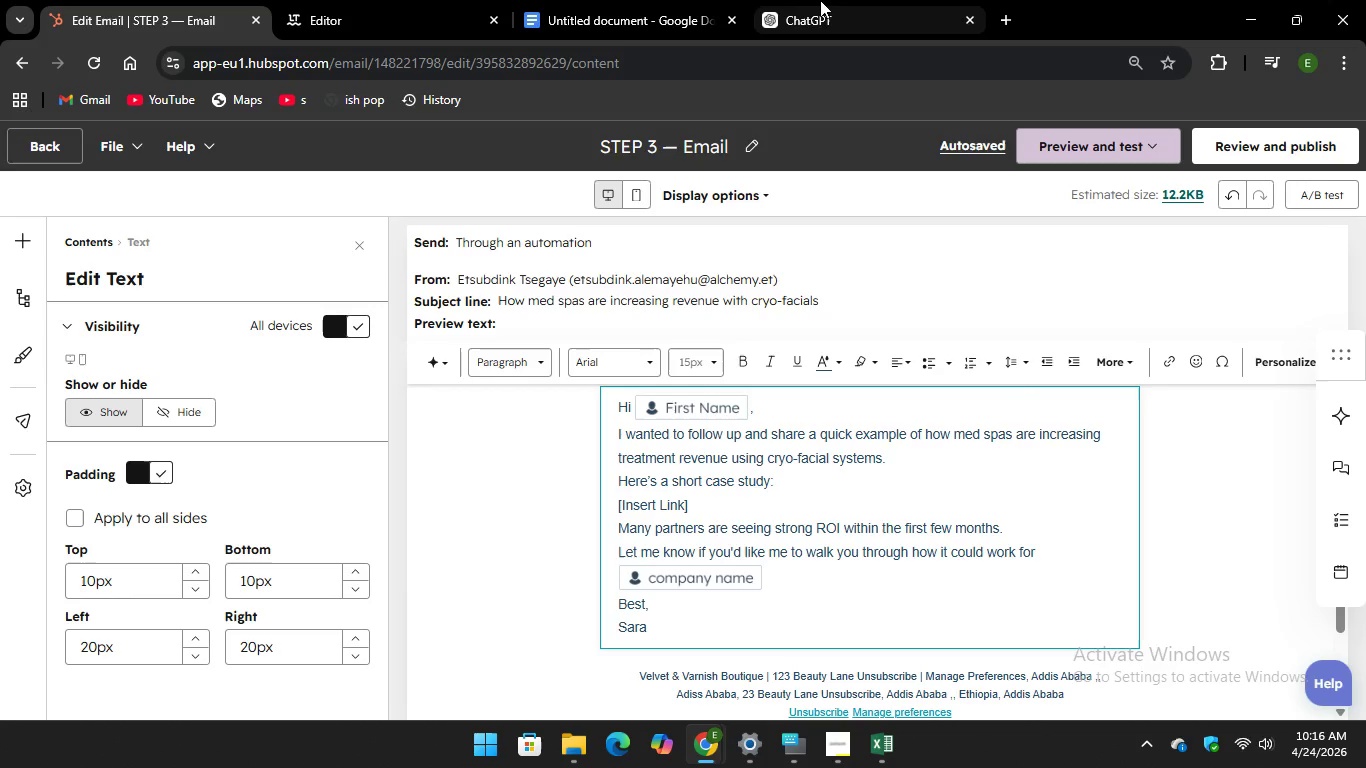 
left_click([820, 0])
 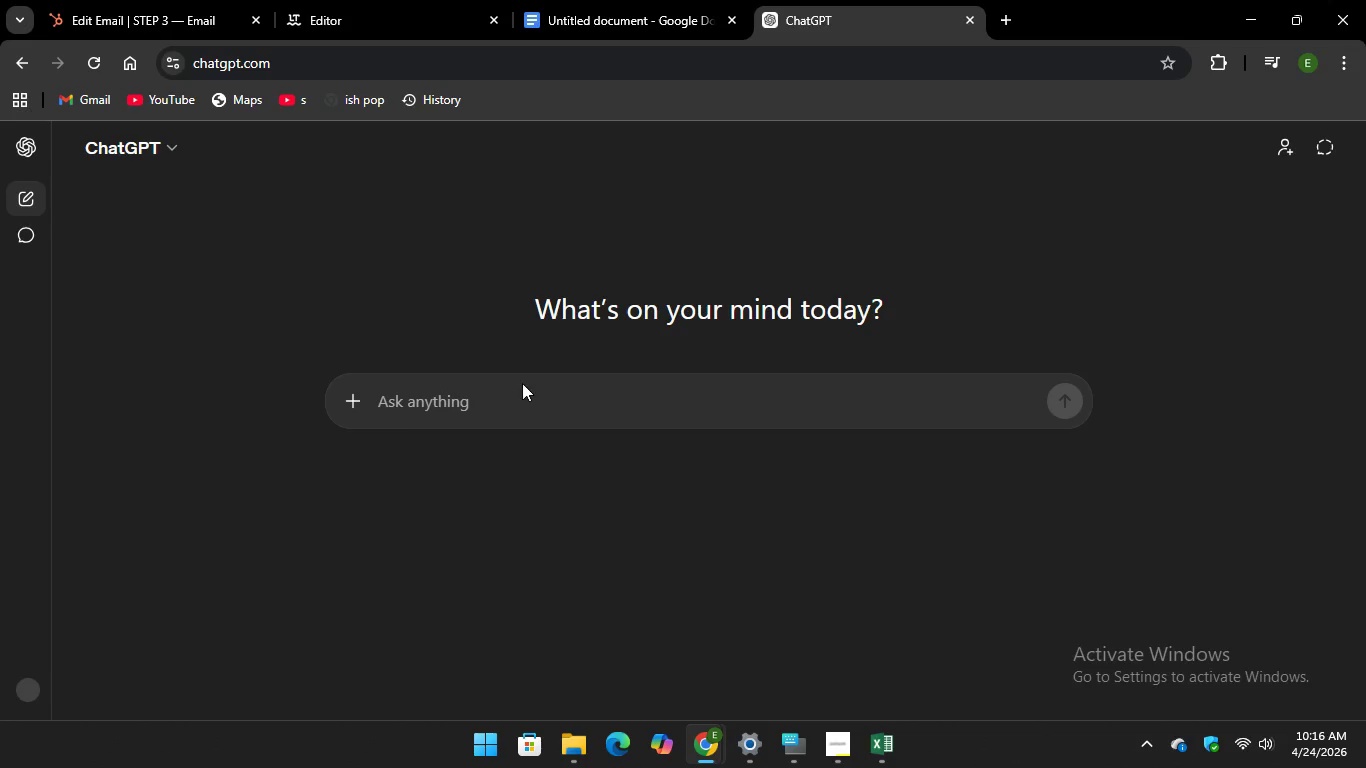 
left_click([522, 383])
 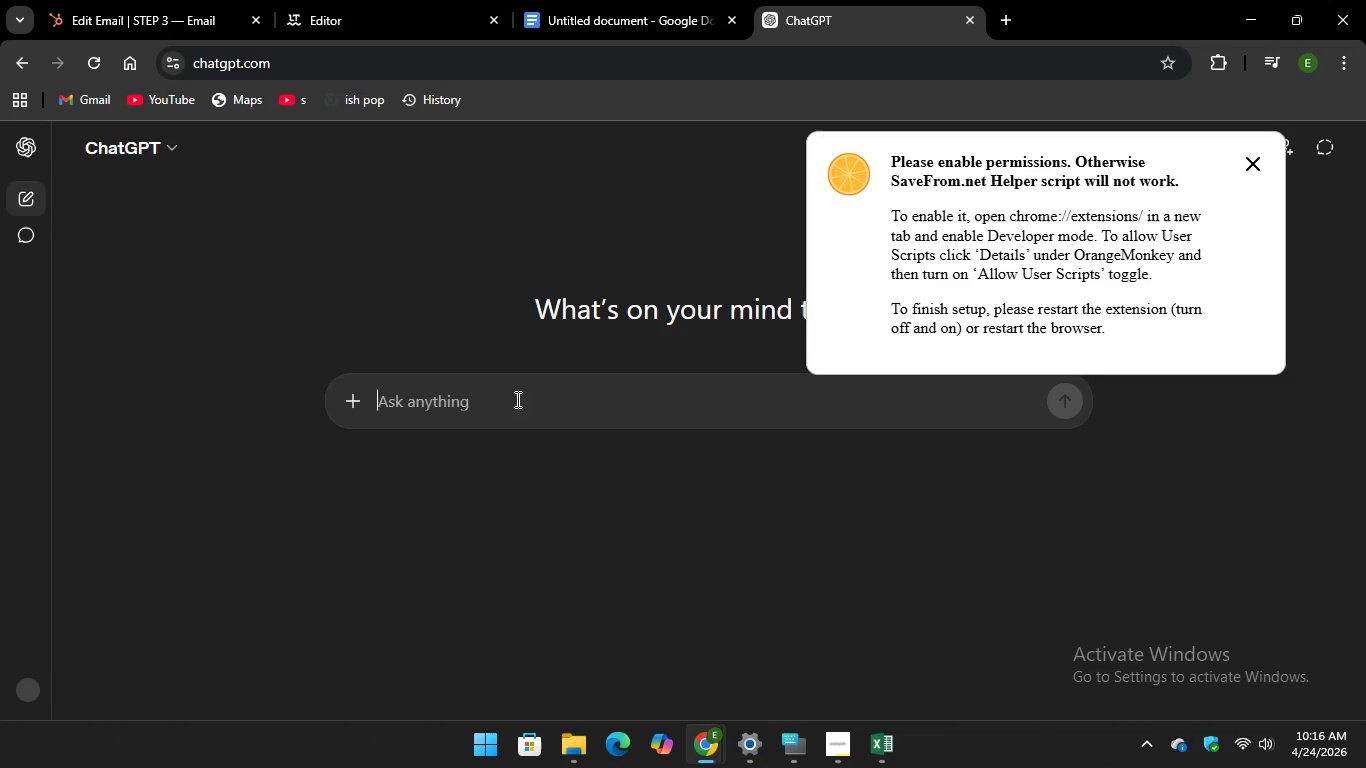 
left_click([516, 399])
 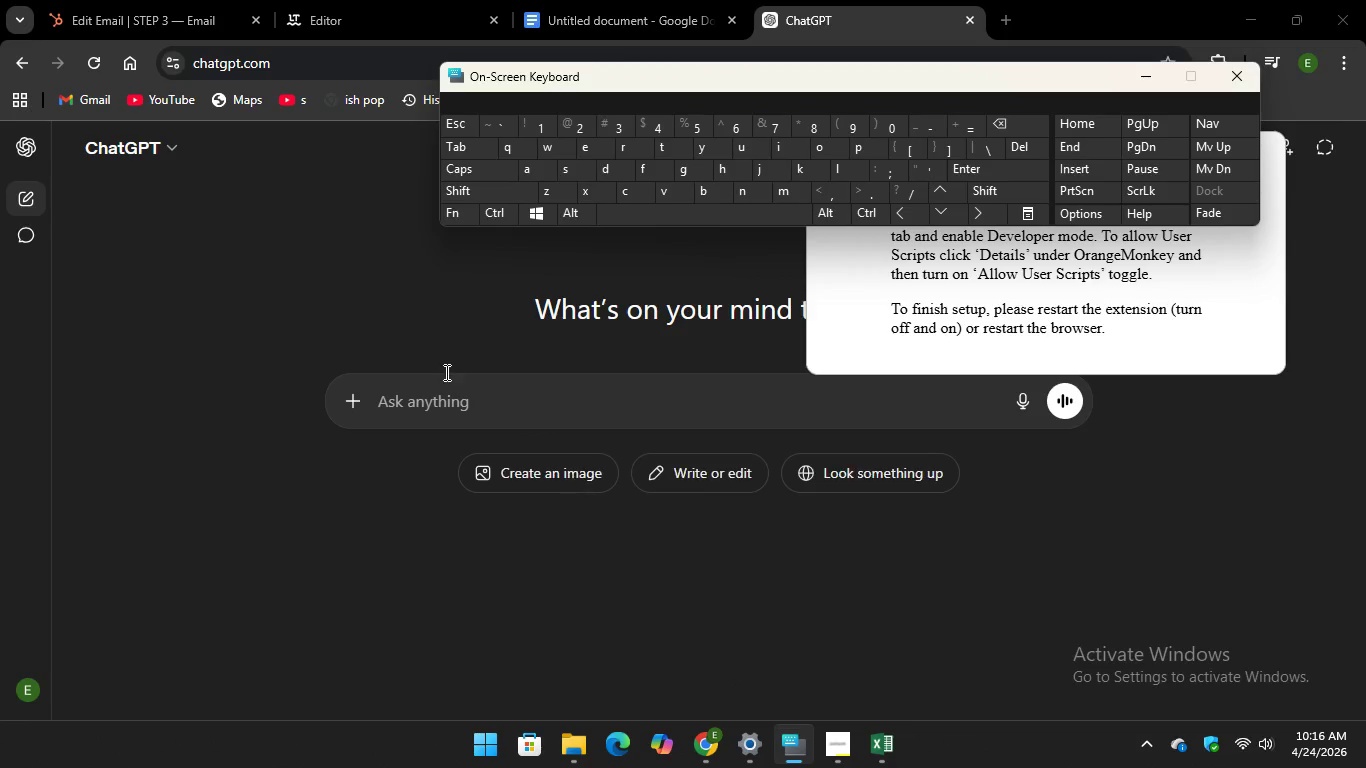 
left_click([440, 402])
 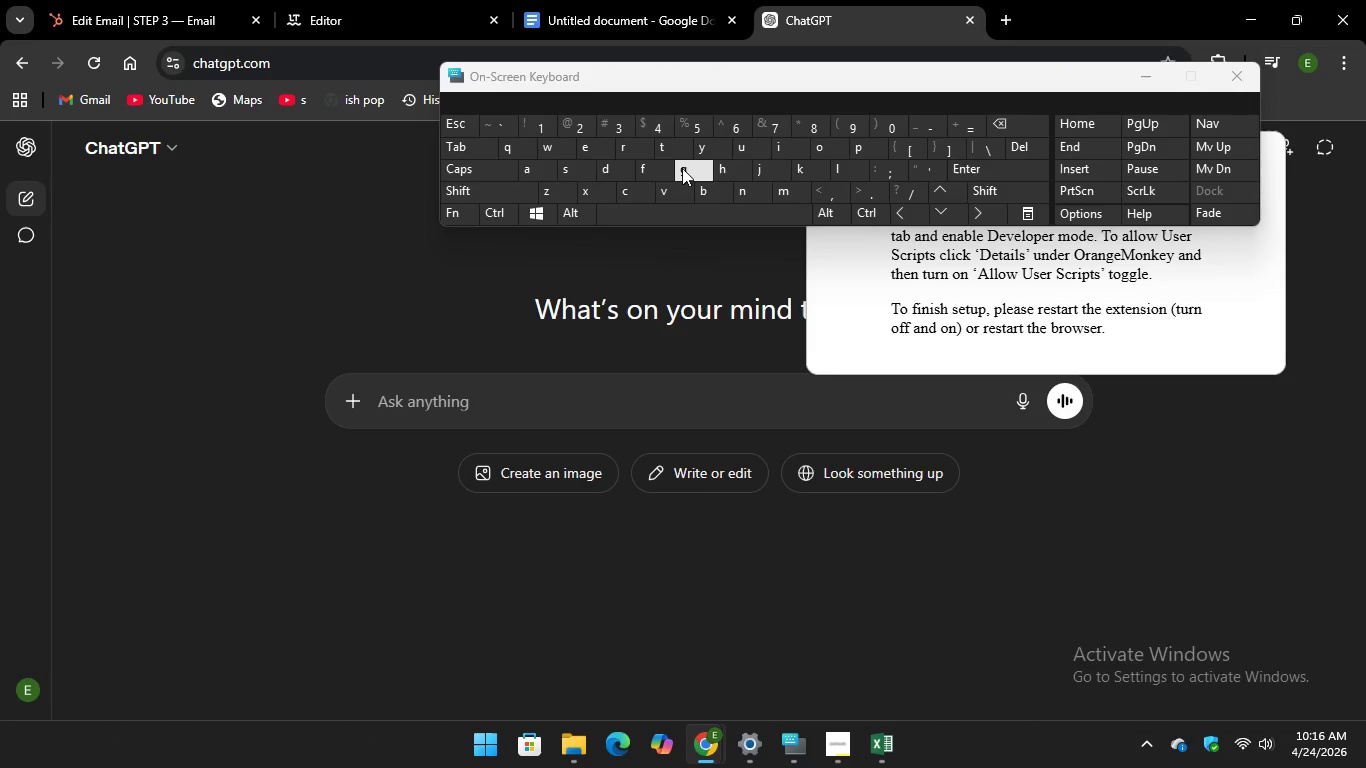 
type(GIV)
 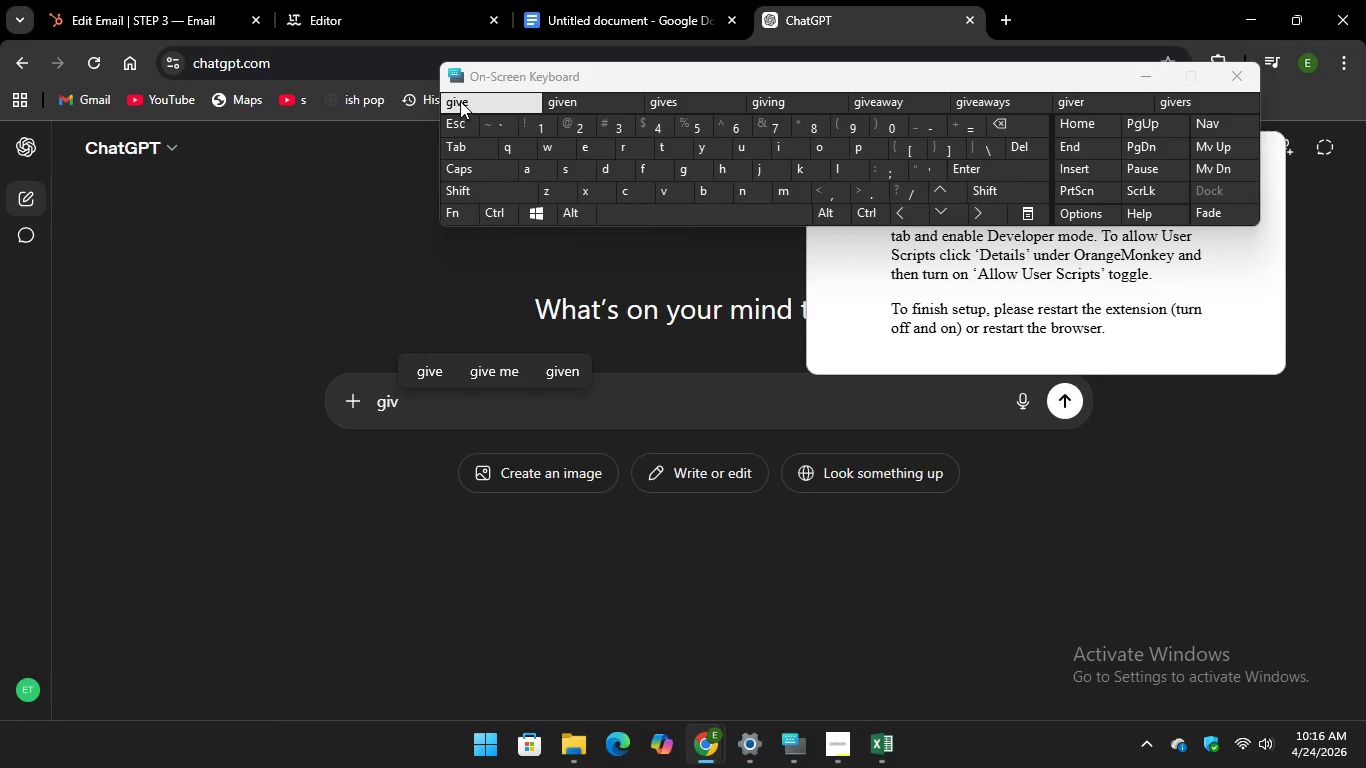 
key(Unknown)
 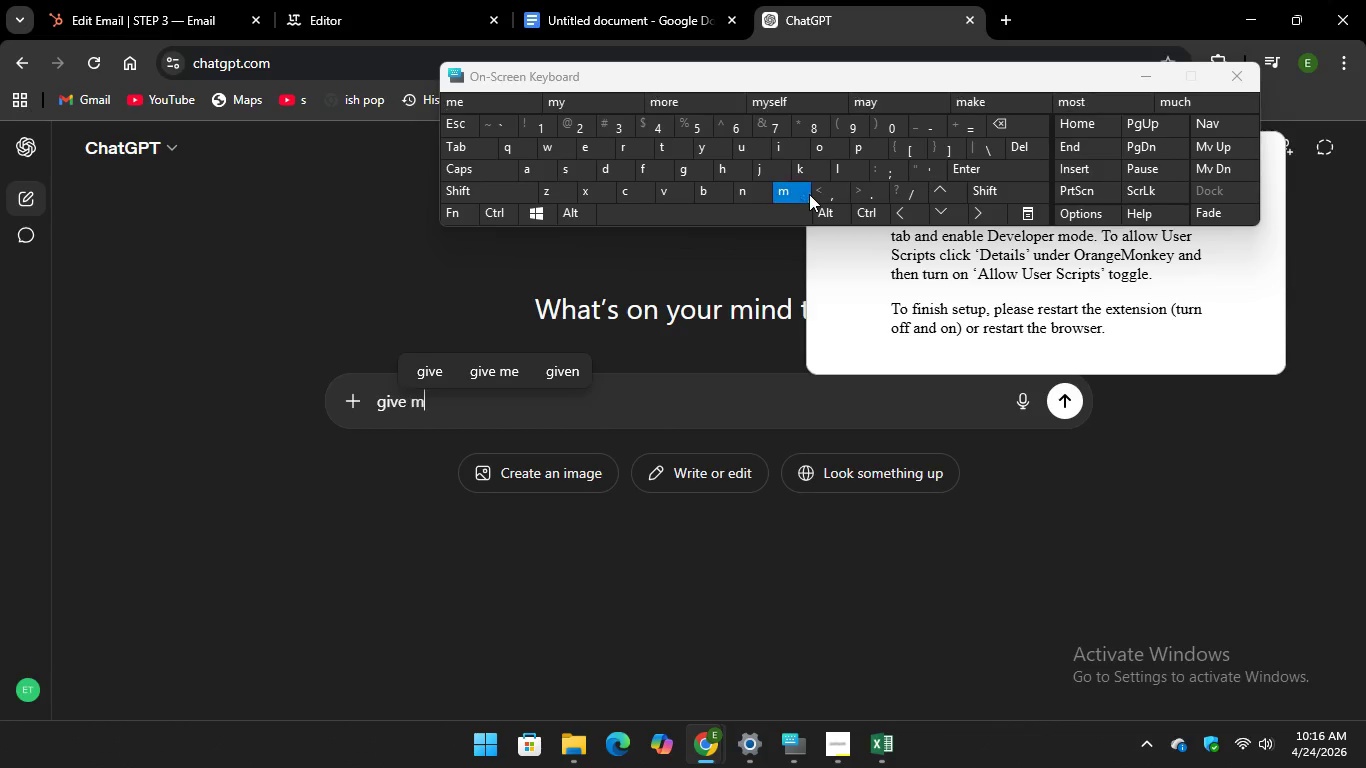 
key(Unknown)
 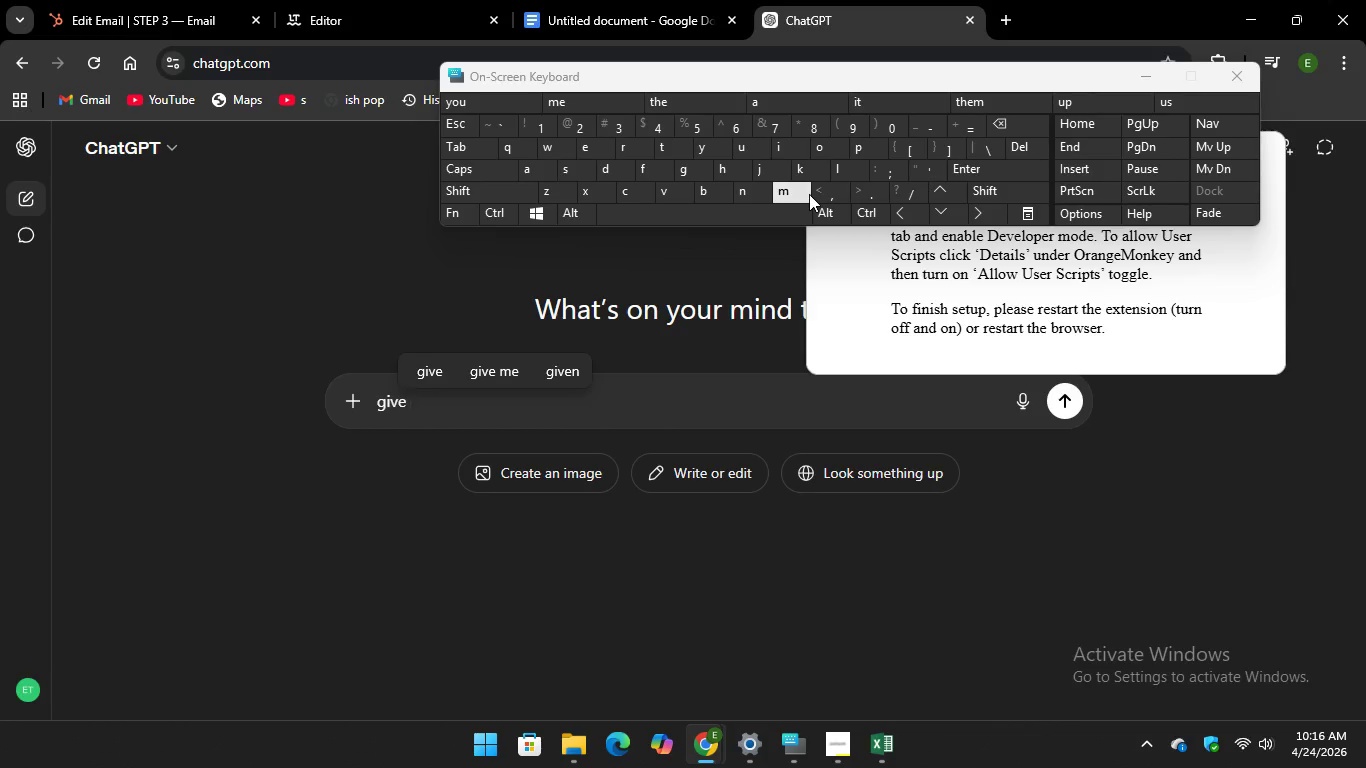 
type(ME A LI)
 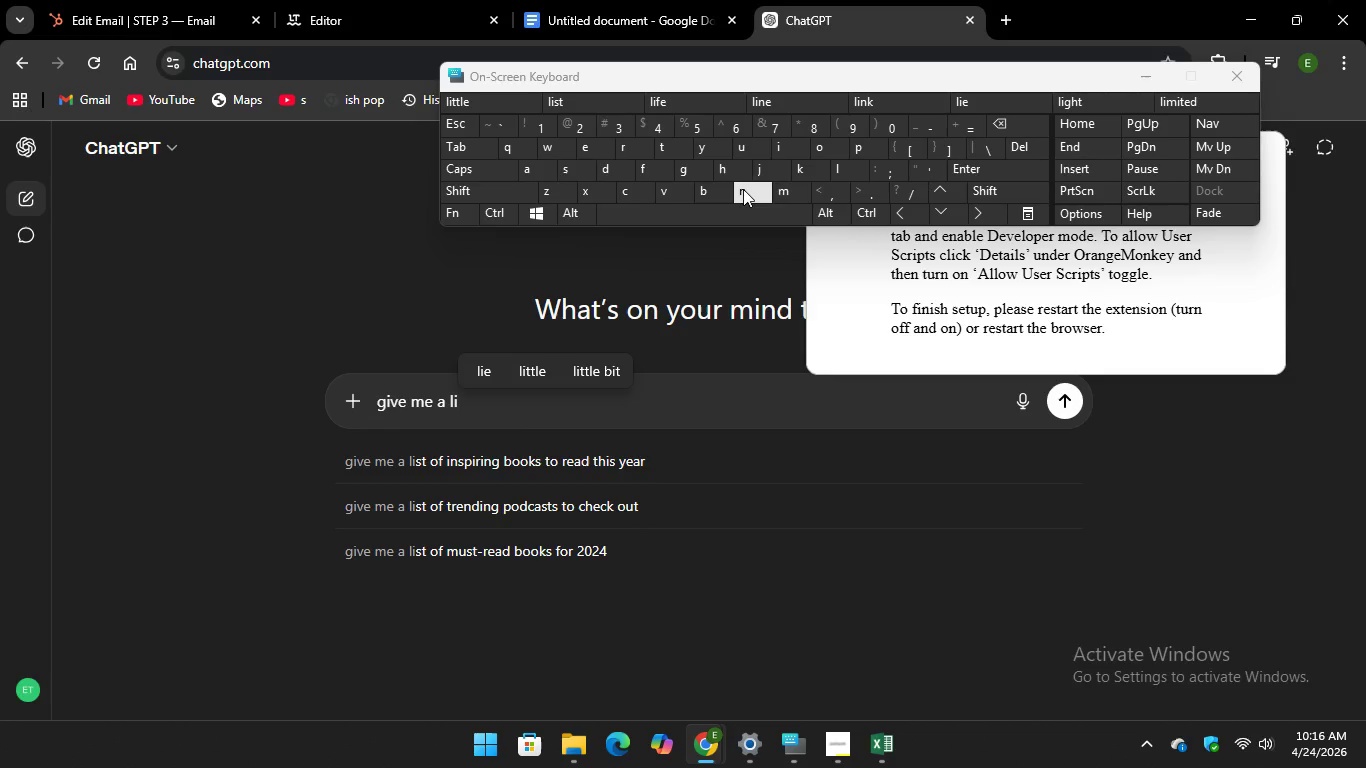 
key(N)
 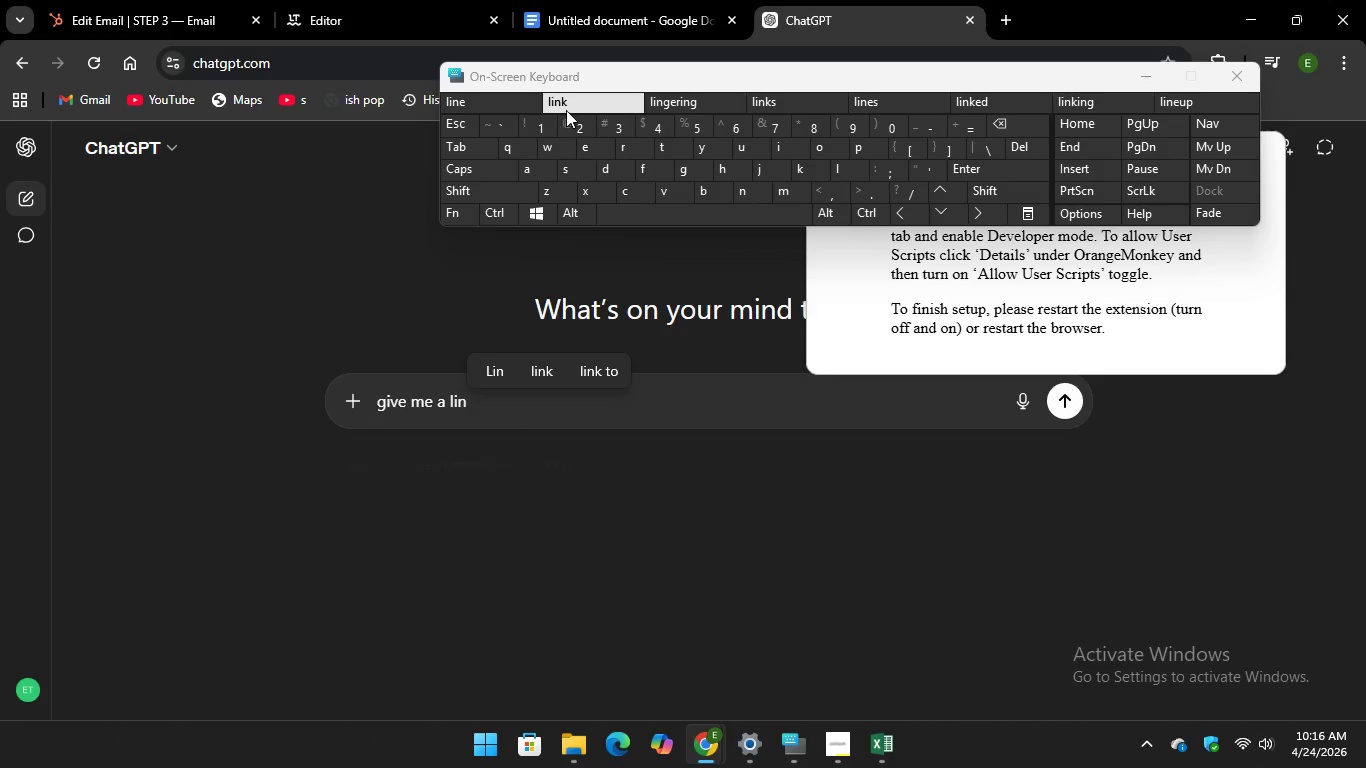 
hold_key(key=Unknown, duration=19.95)
 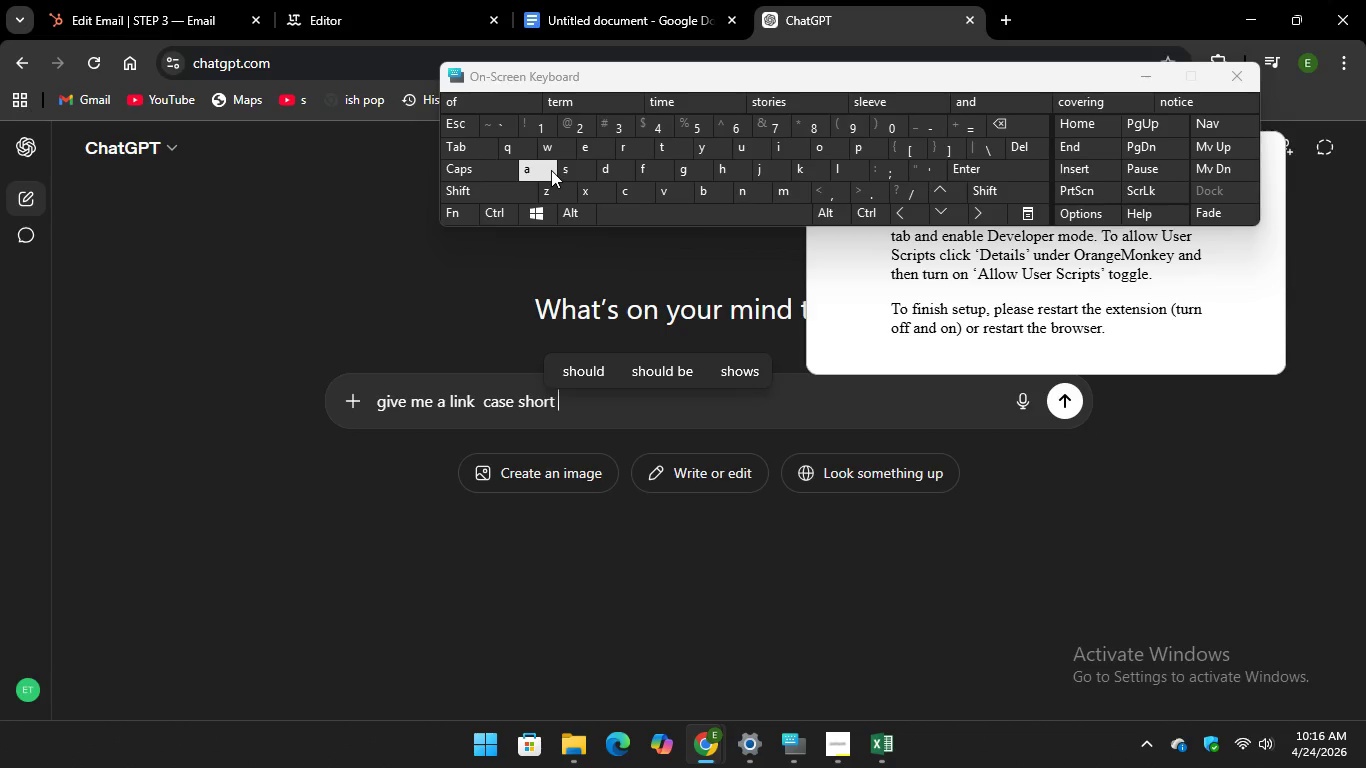 
left_click([630, 5])
 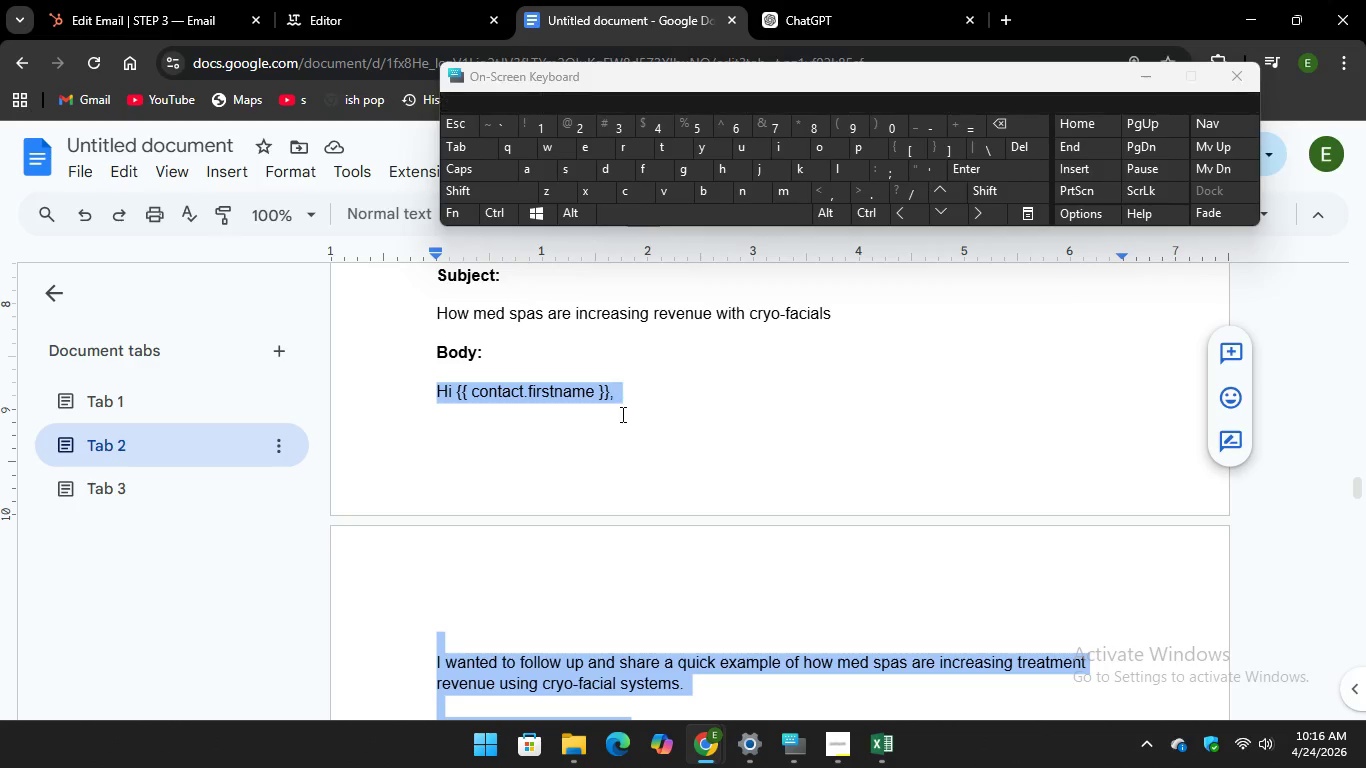 
scroll: coordinate [620, 452], scroll_direction: down, amount: 2.0
 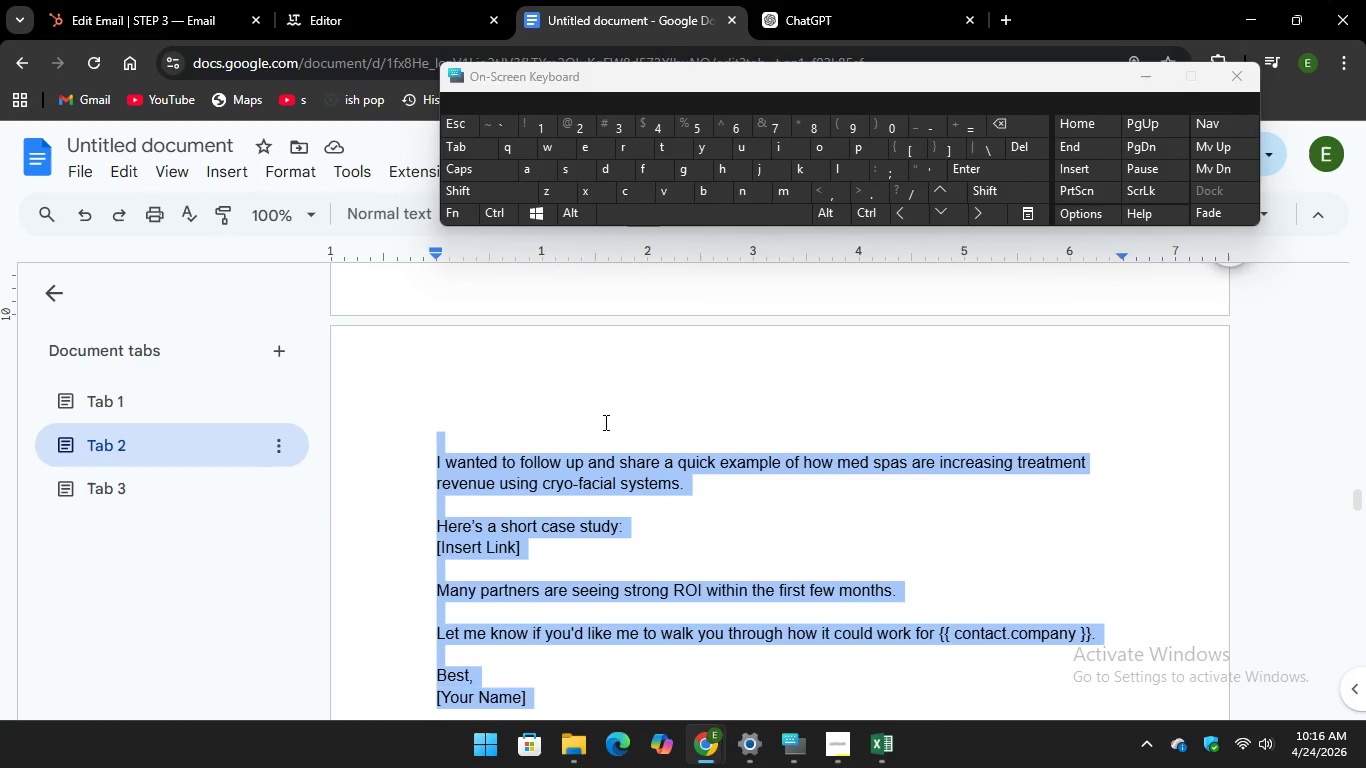 
left_click([644, 16])
 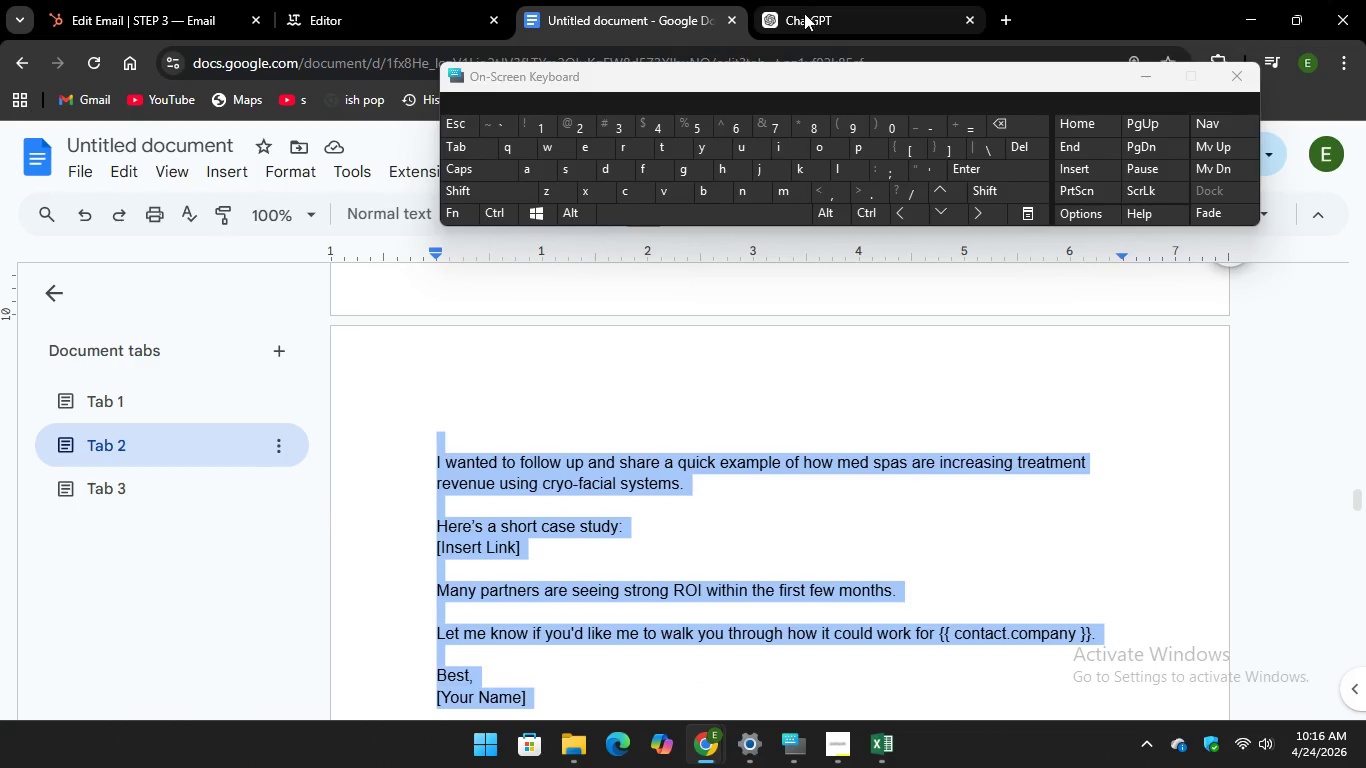 
left_click([795, 7])
 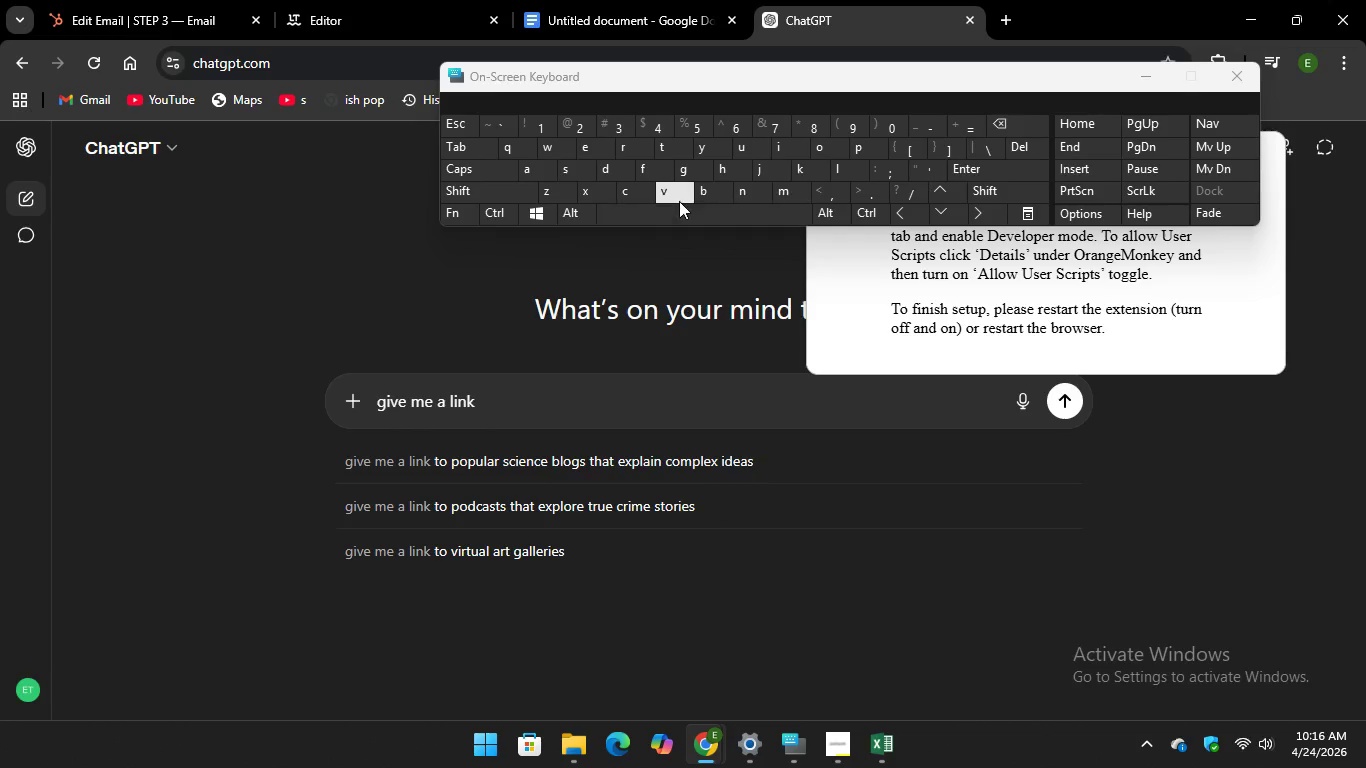 
type( CASE SHO)
 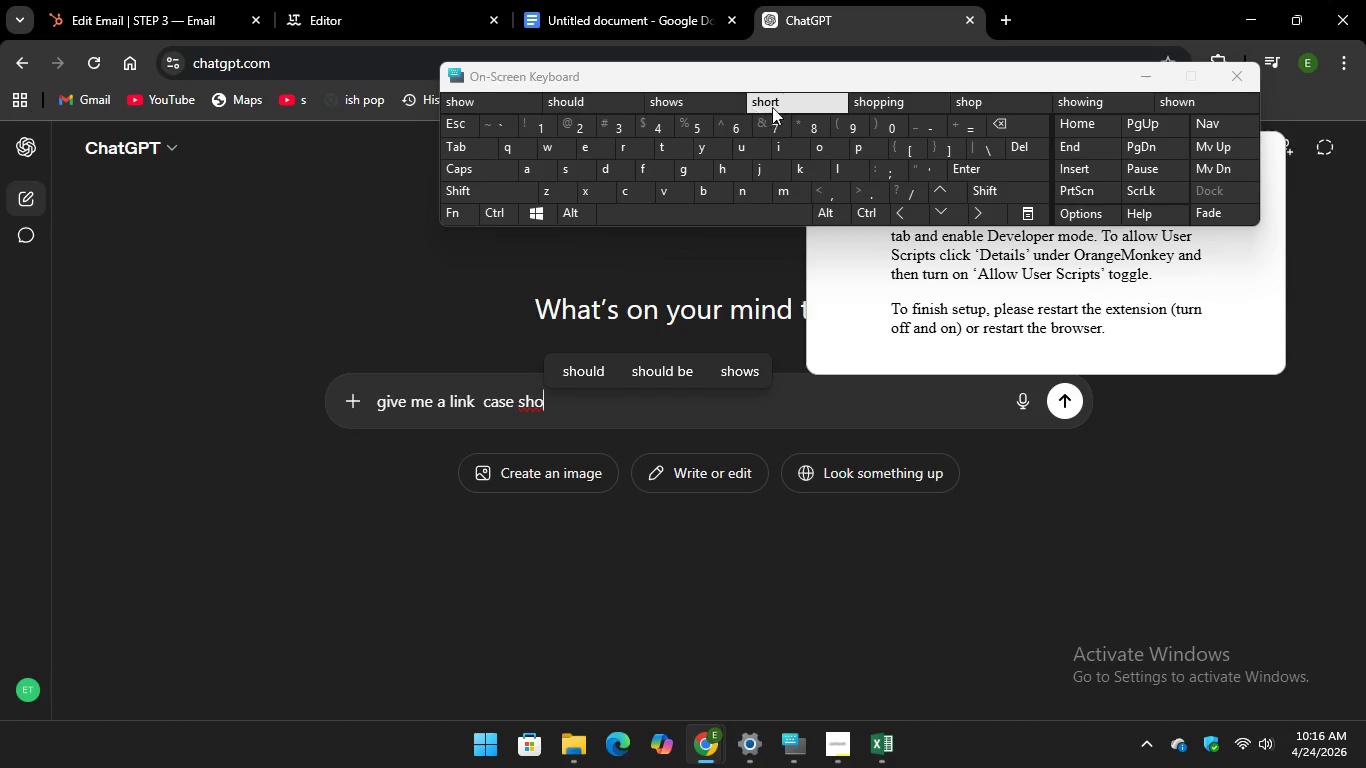 
type(STDY)
 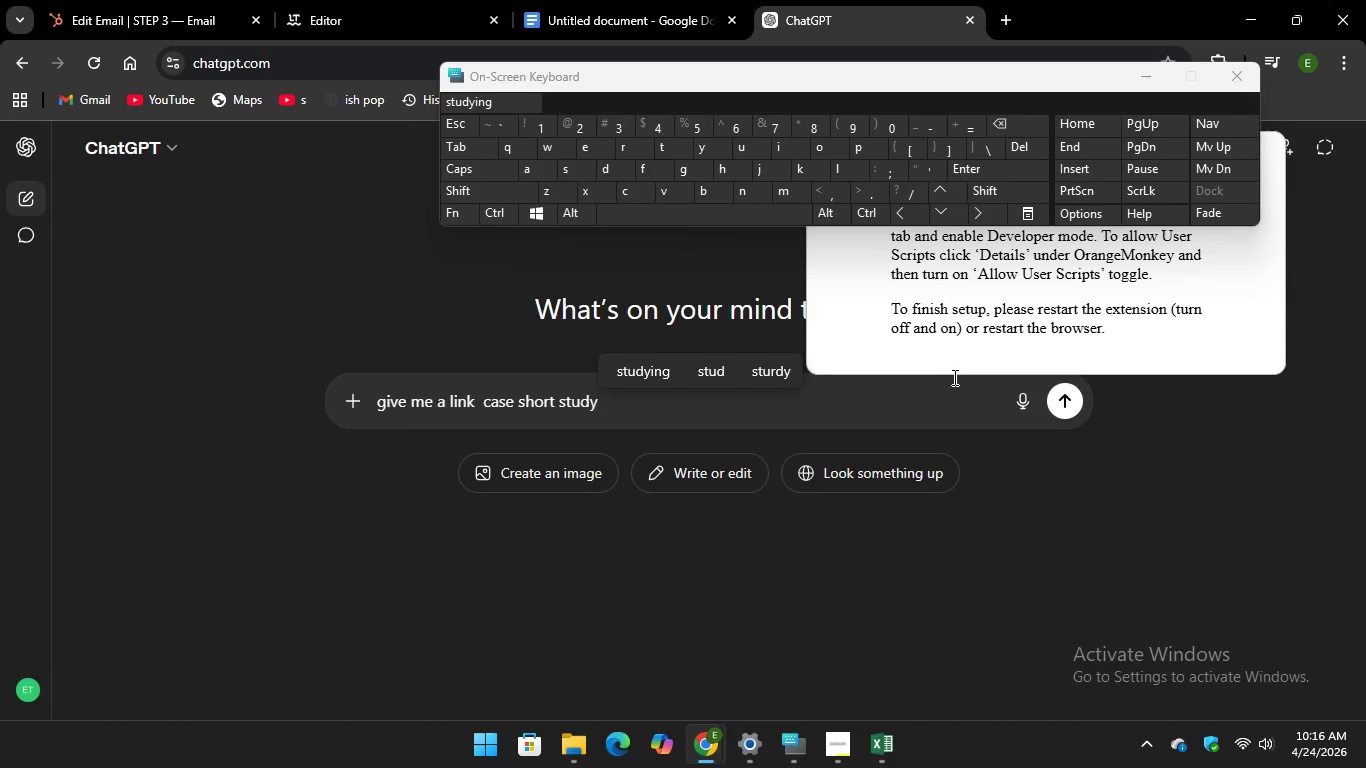 
hold_key(key=U, duration=0.31)
 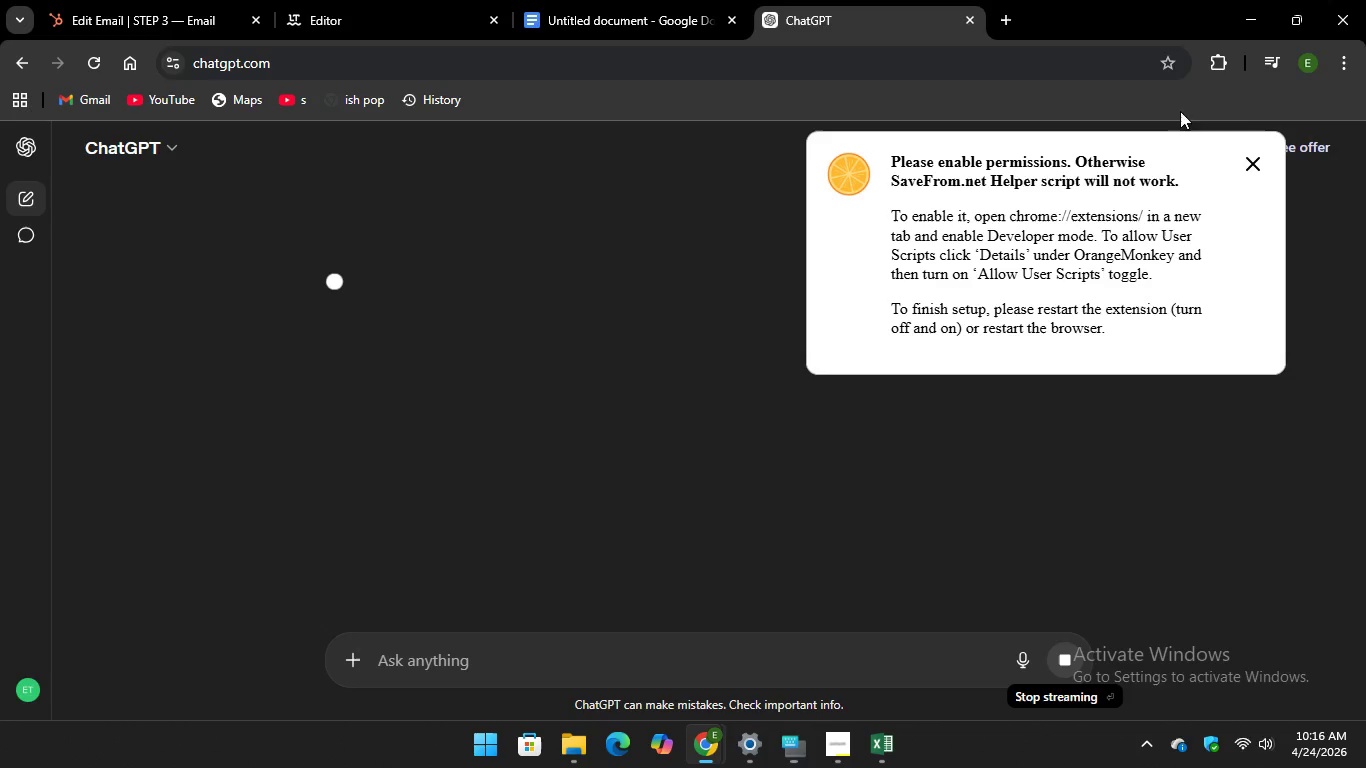 
left_click([1250, 165])
 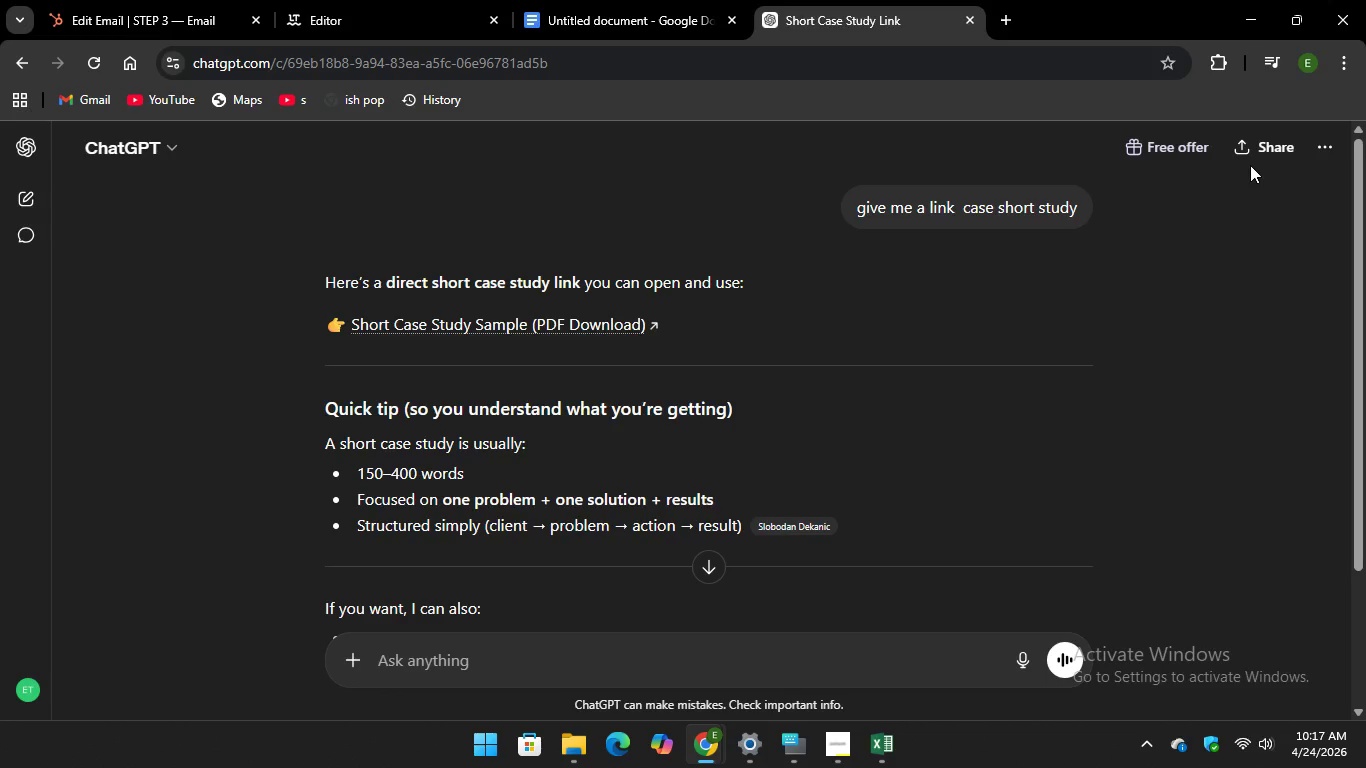 
wait(41.41)
 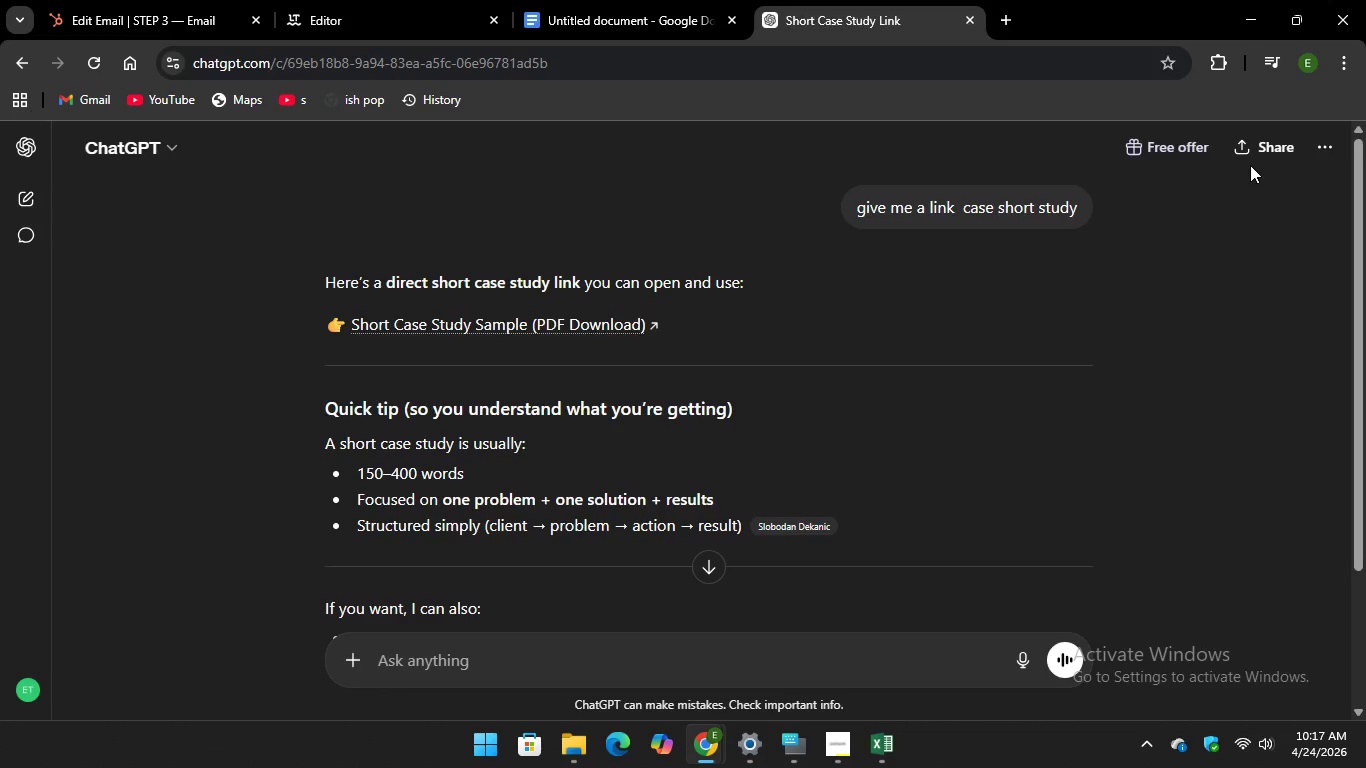 
left_click([524, 323])
 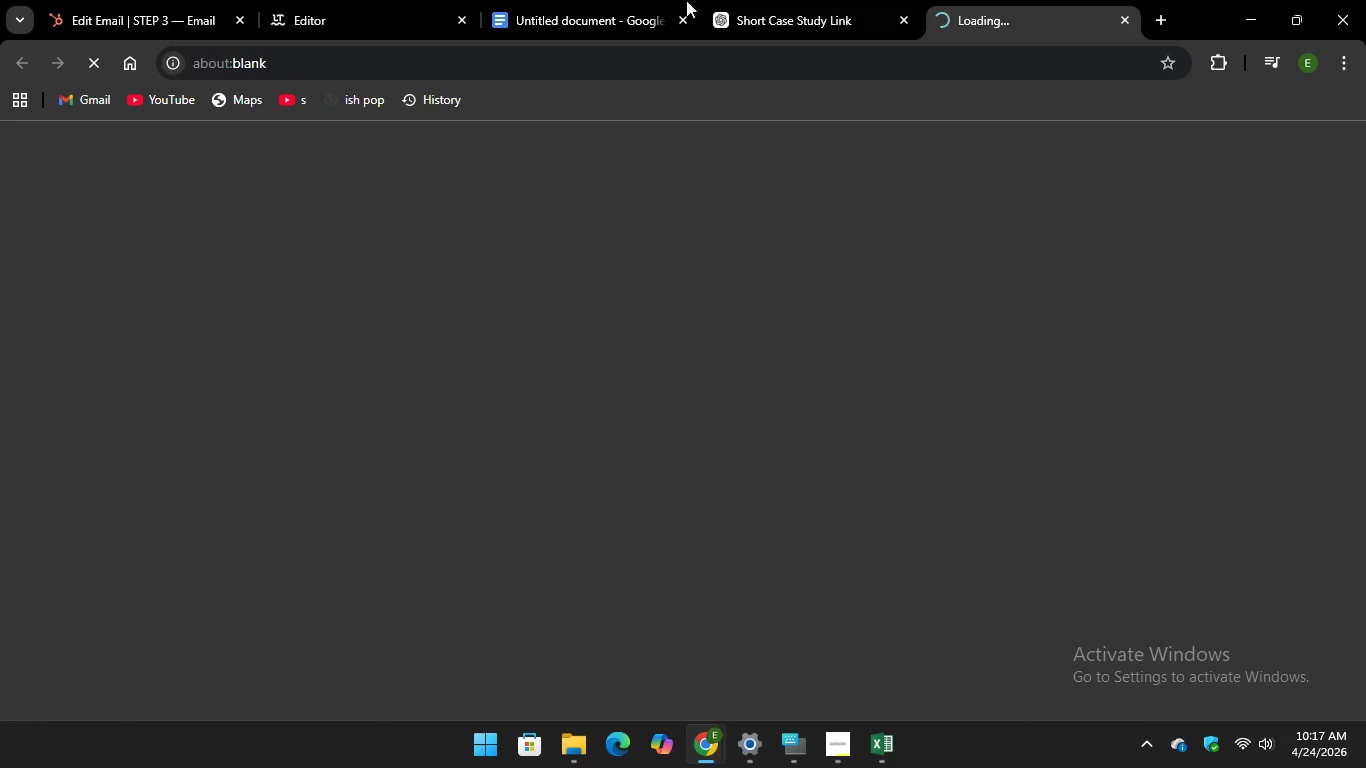 
left_click([535, 11])
 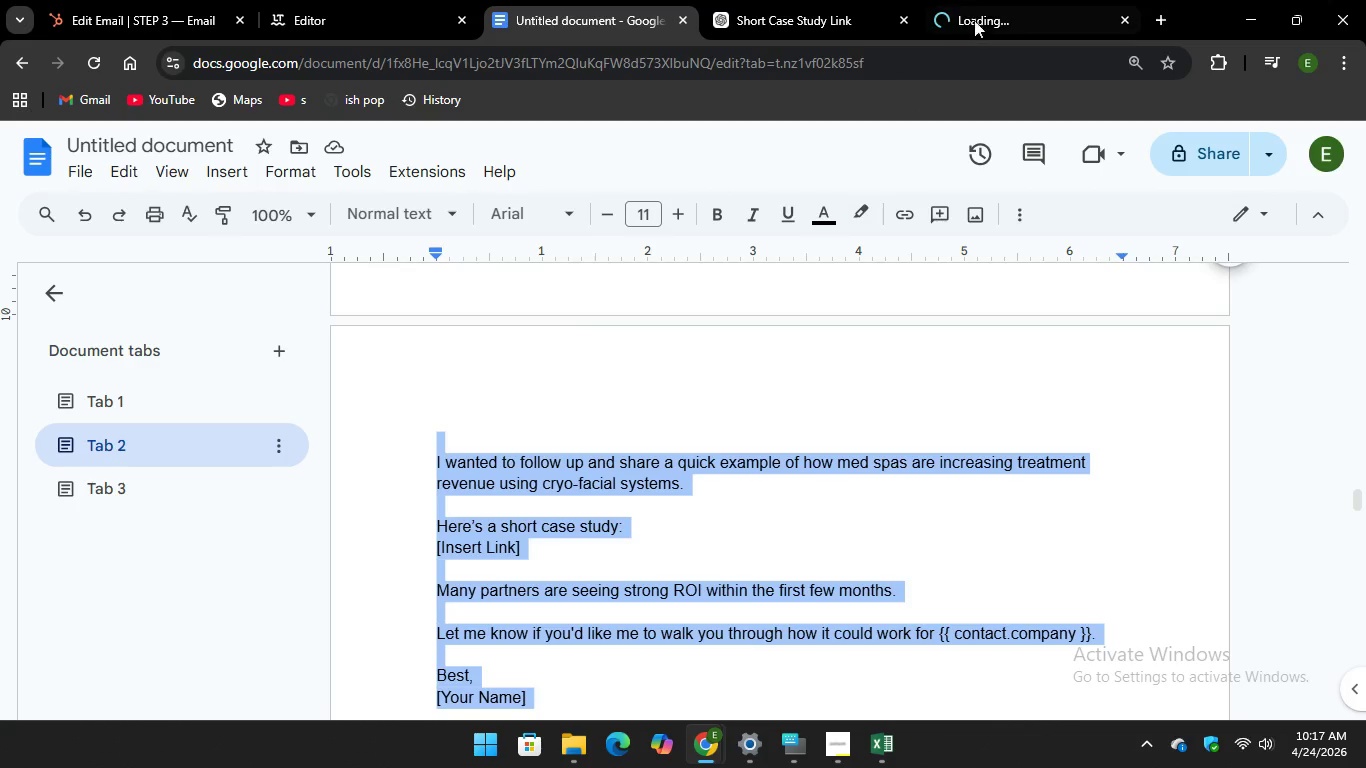 
left_click([982, 0])
 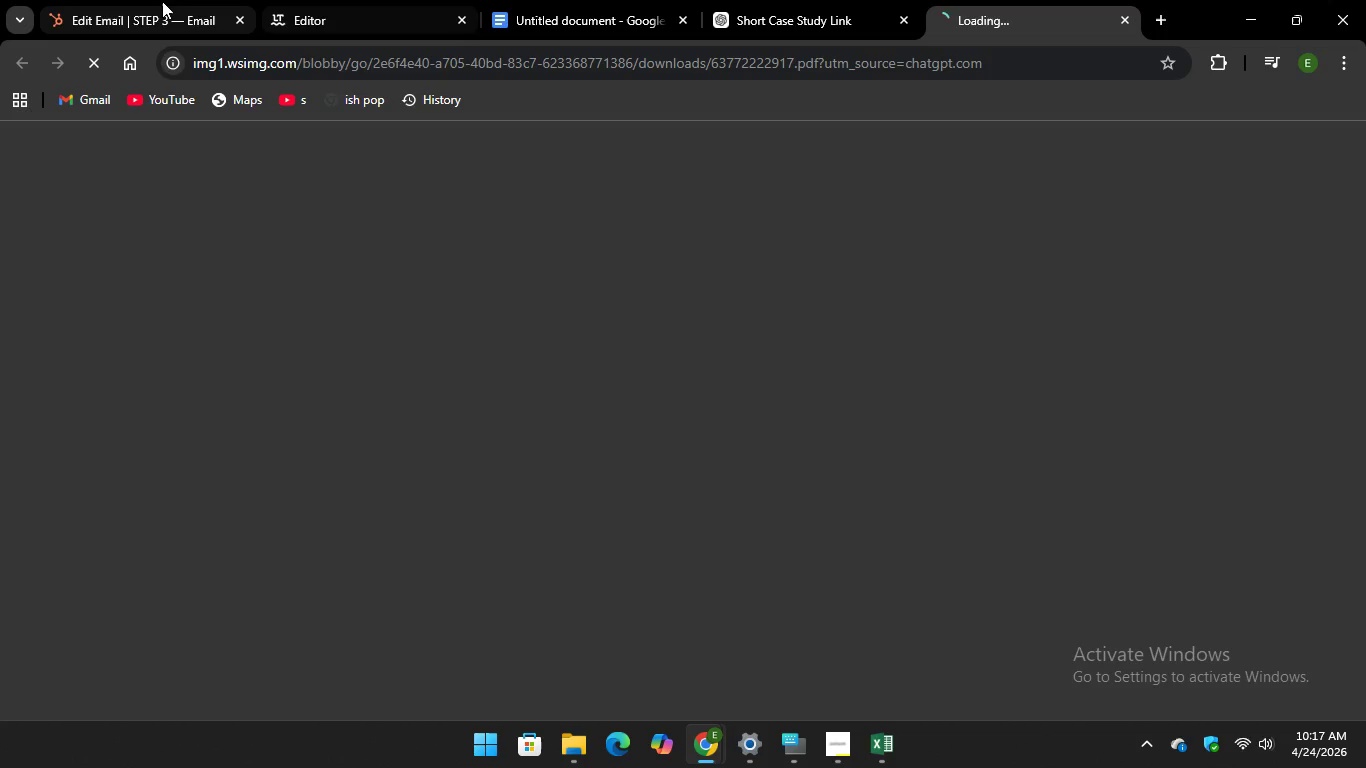 
left_click([145, 12])
 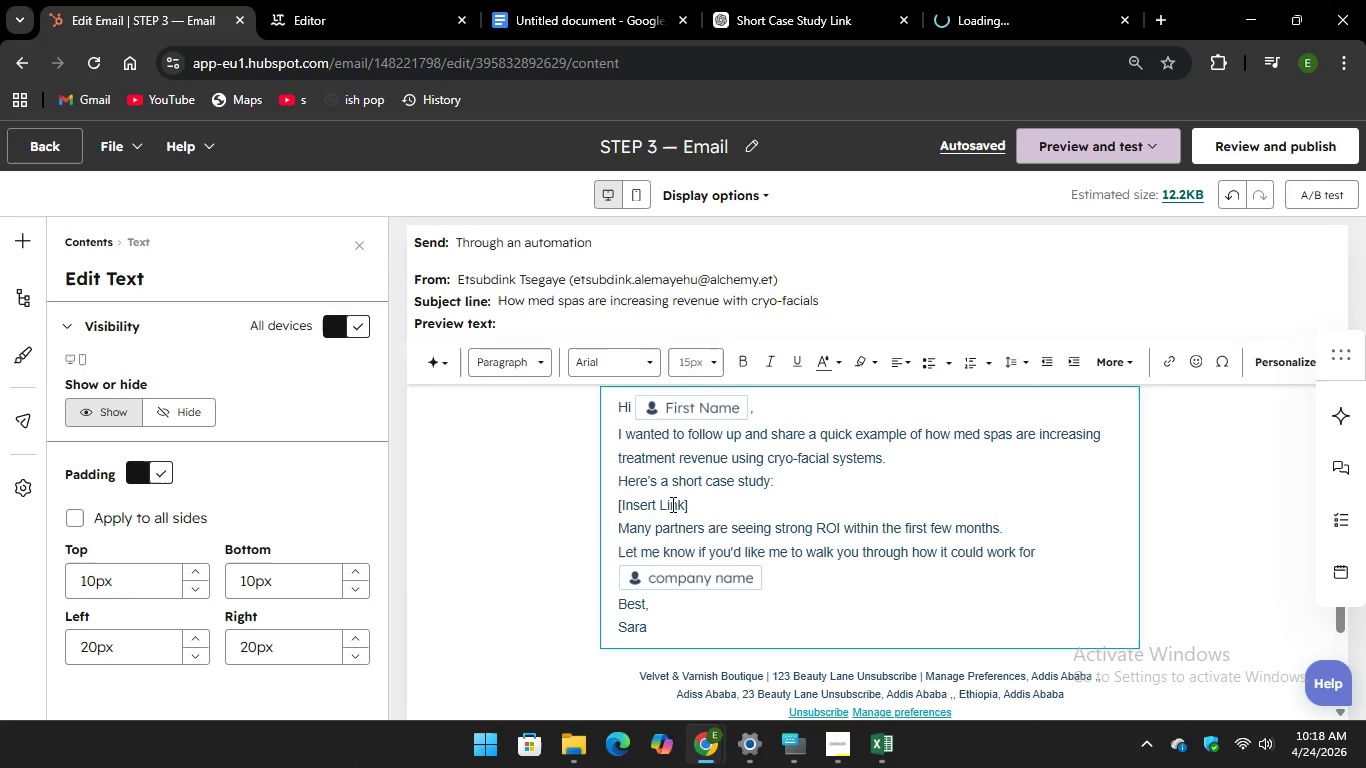 
wait(28.33)
 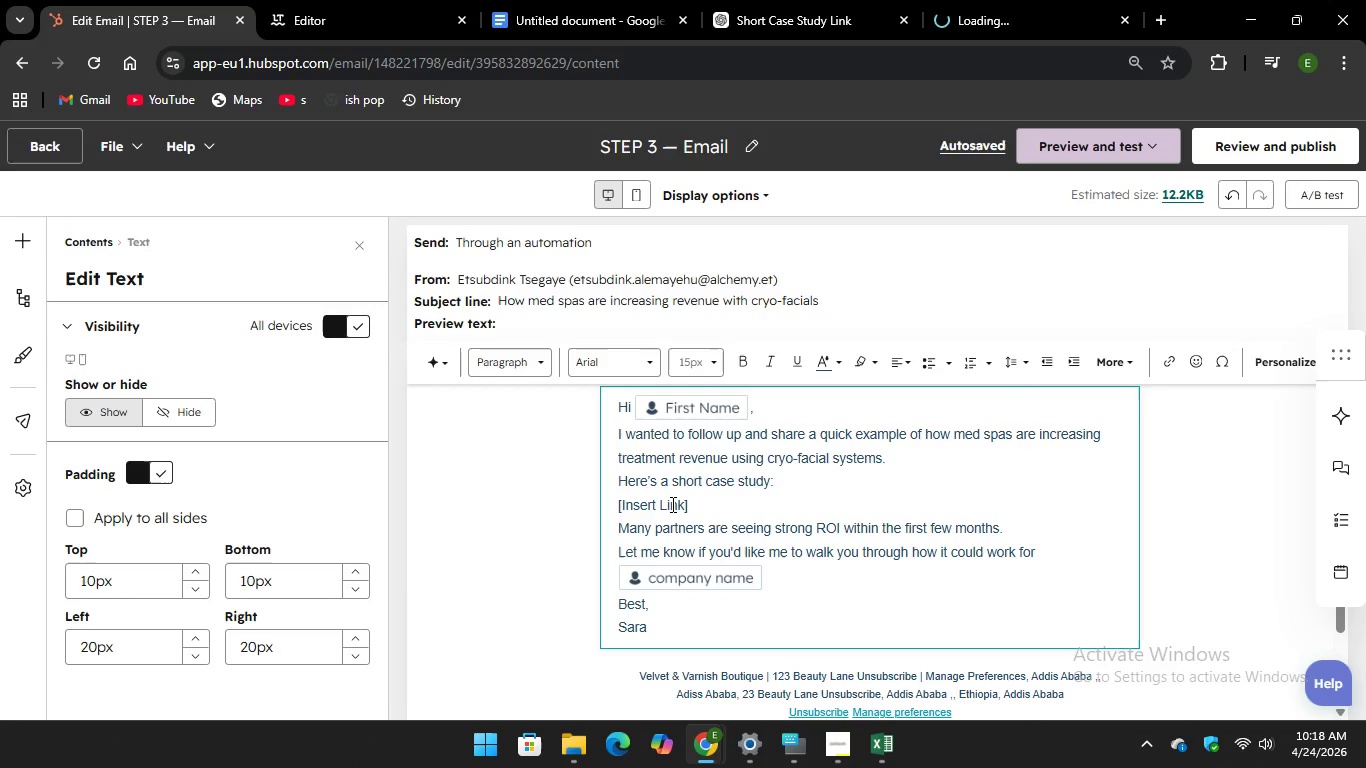 
mouse_move([593, 715])
 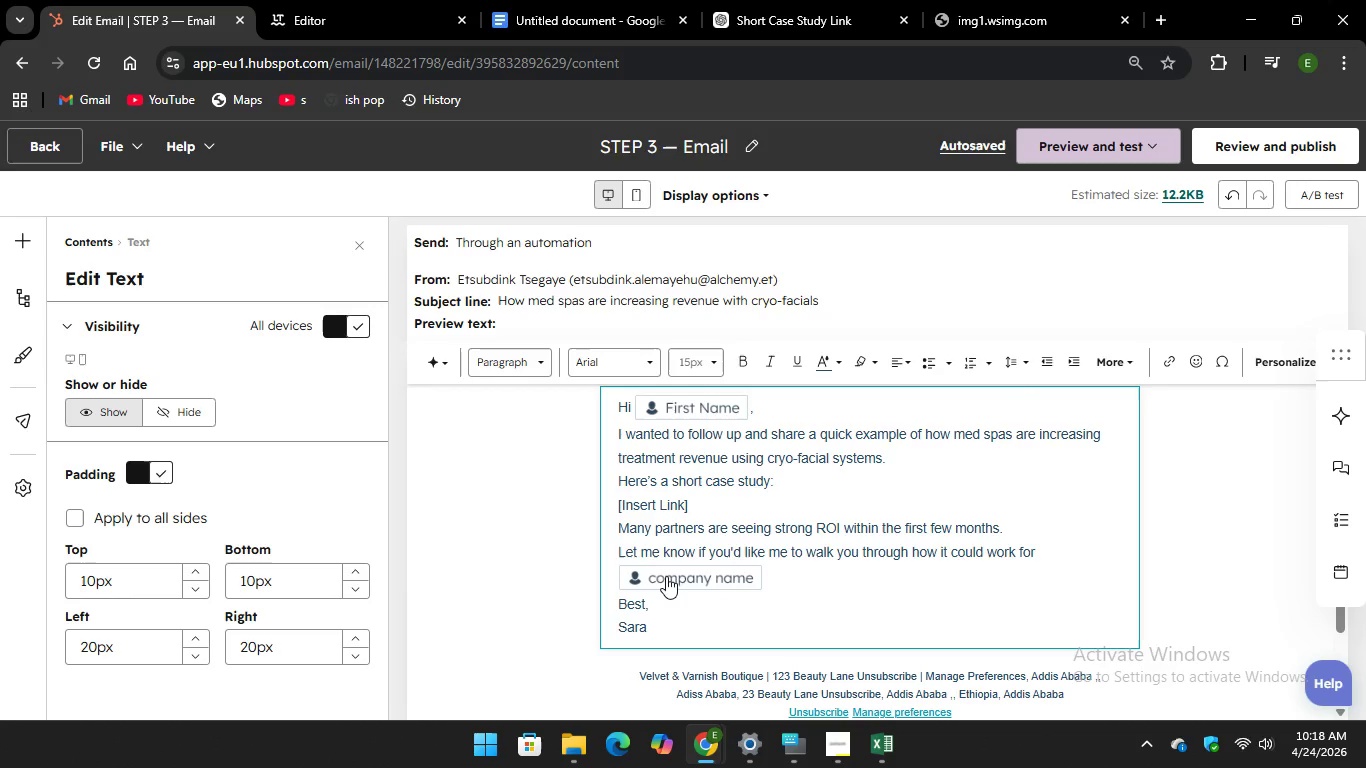 
wait(18.29)
 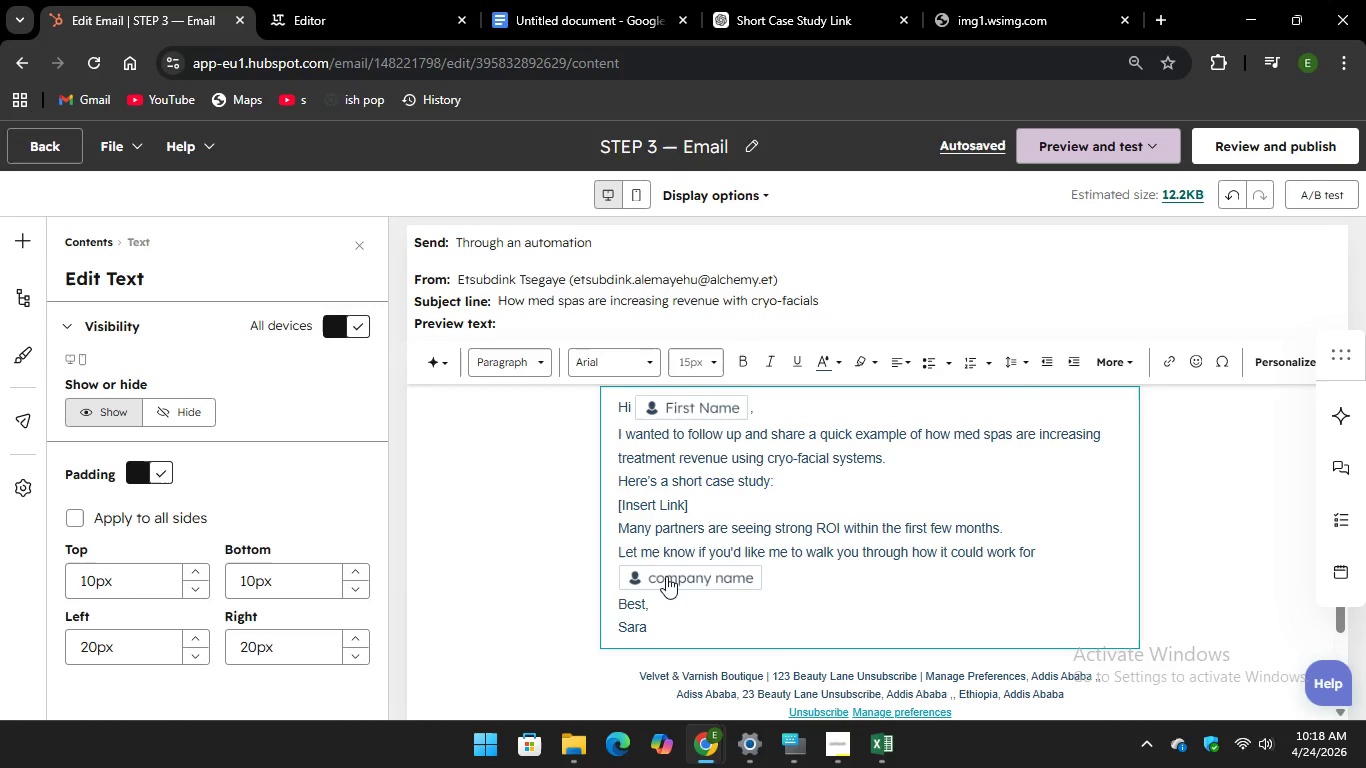 
left_click([972, 18])
 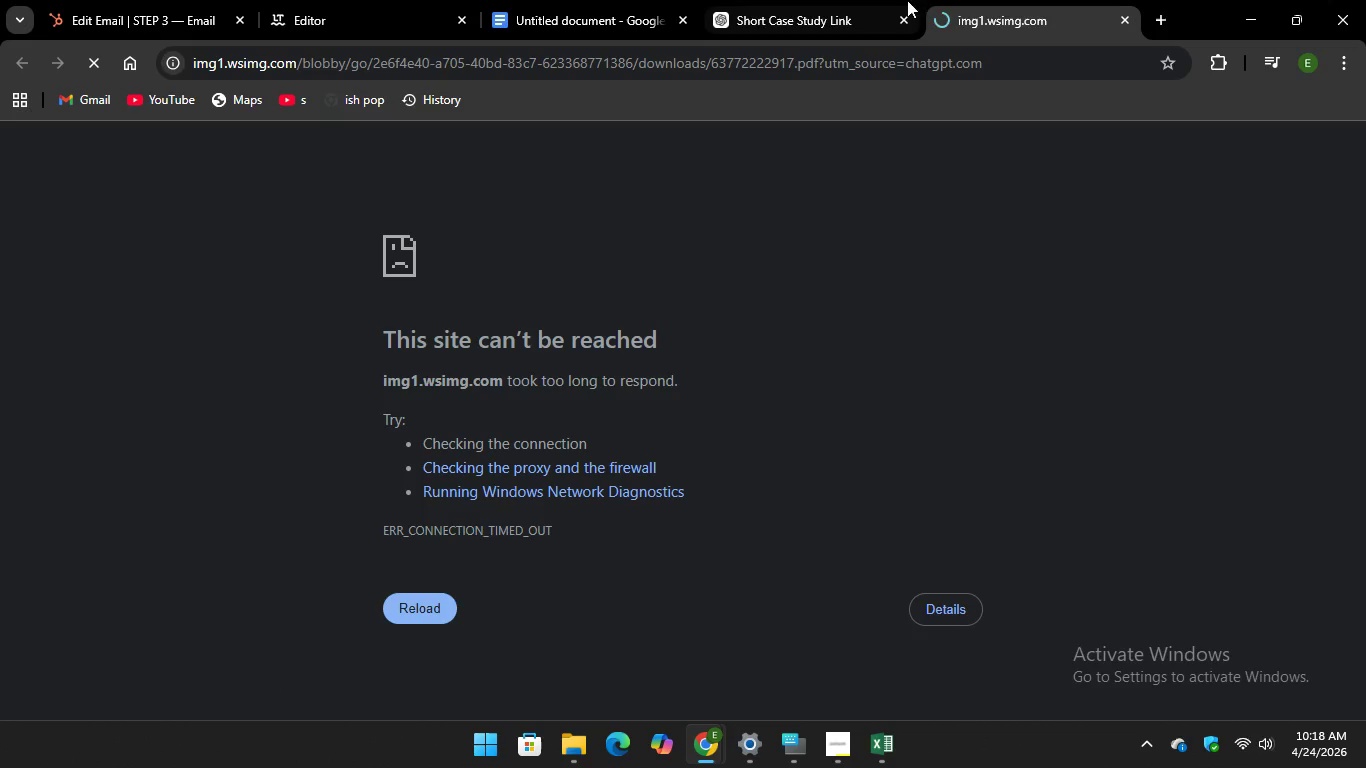 
left_click([593, 24])
 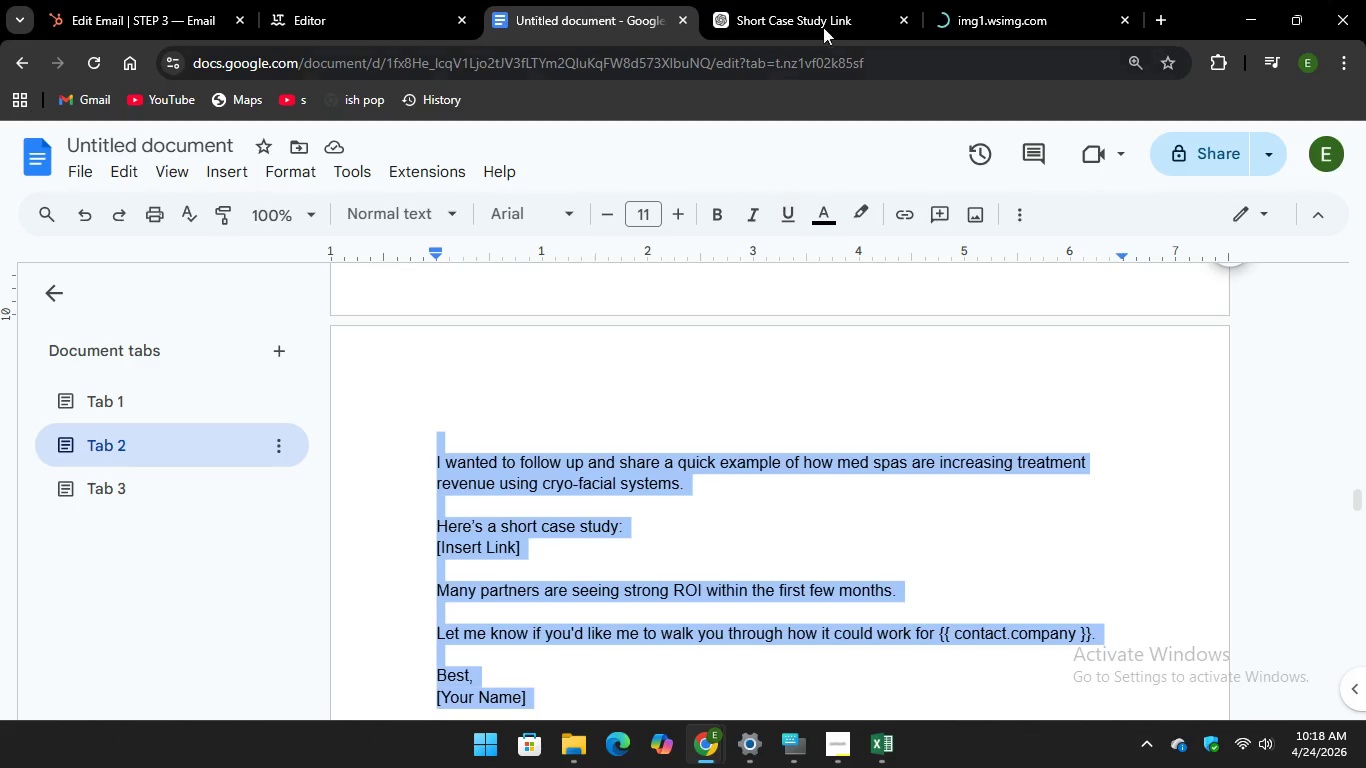 
mouse_move([899, 21])
 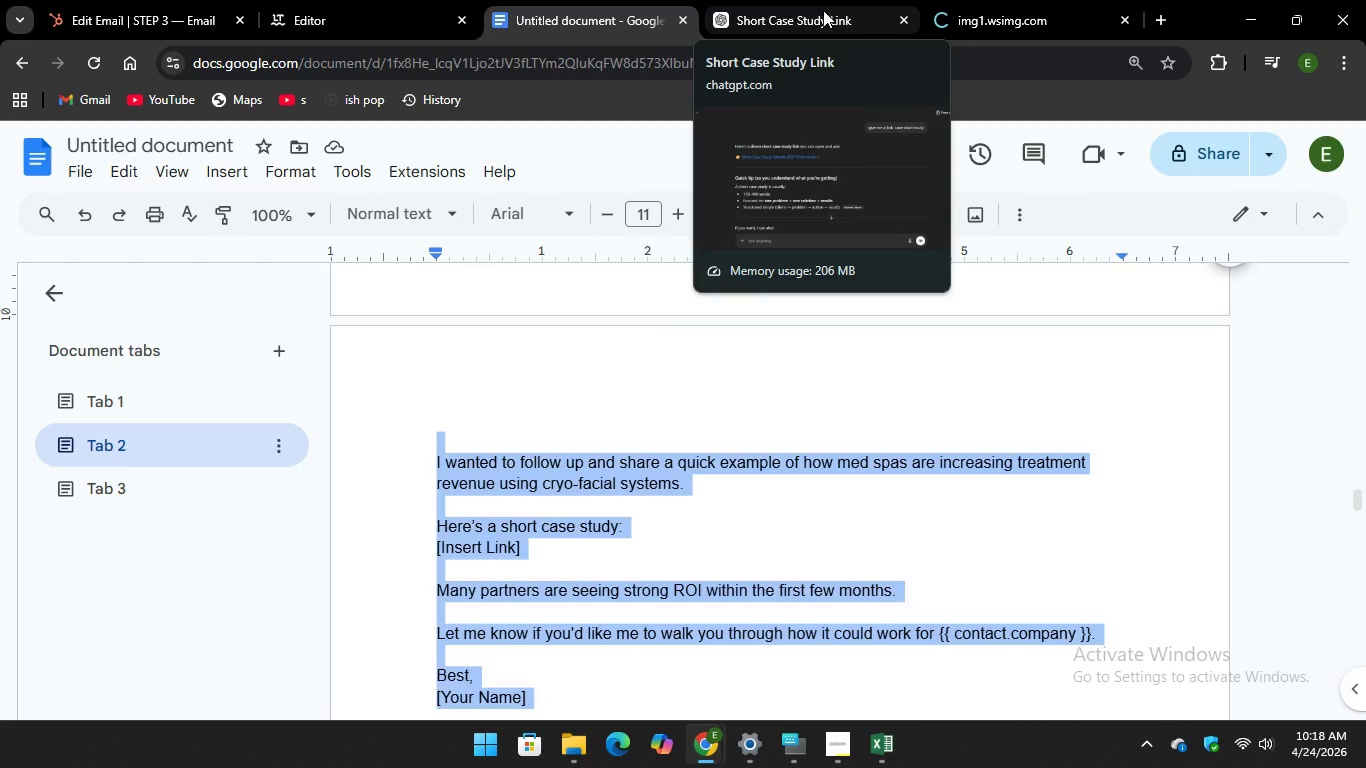 
left_click([823, 10])
 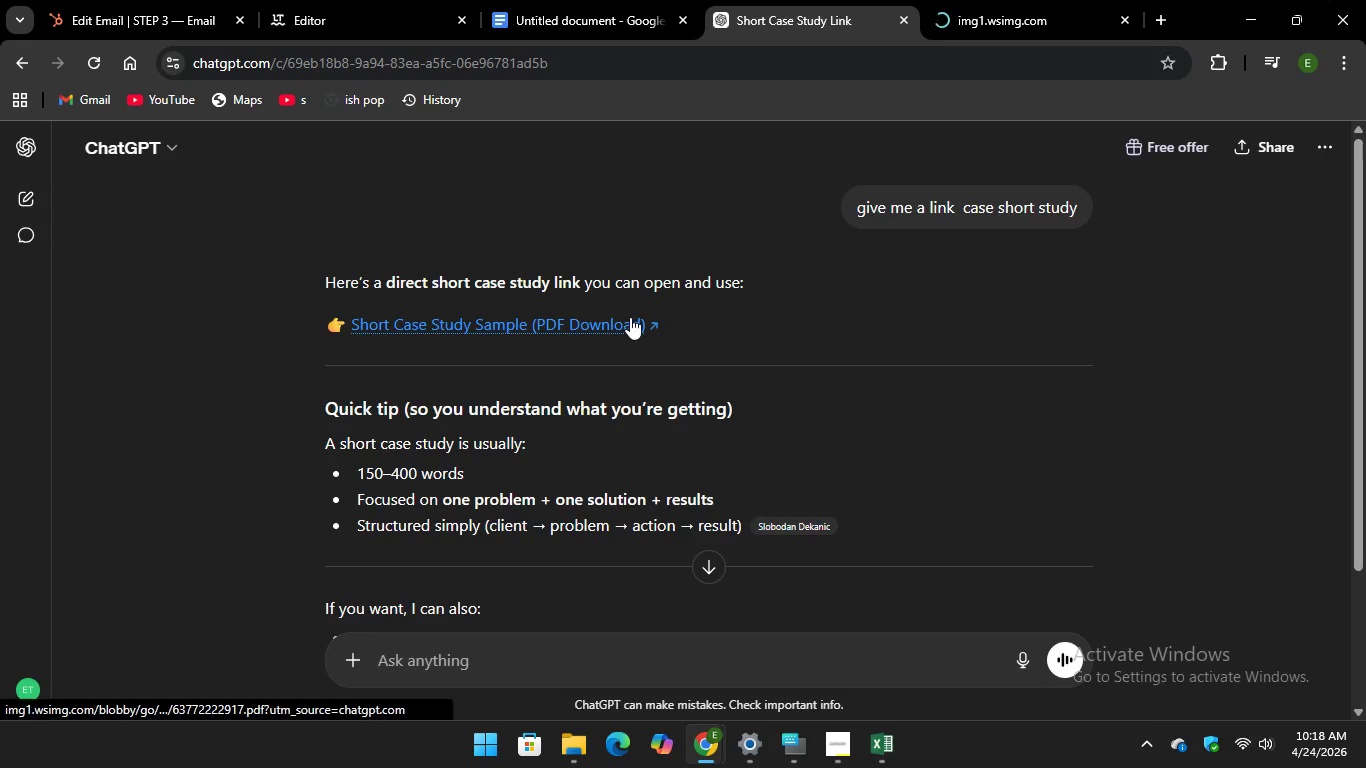 
left_click([630, 317])
 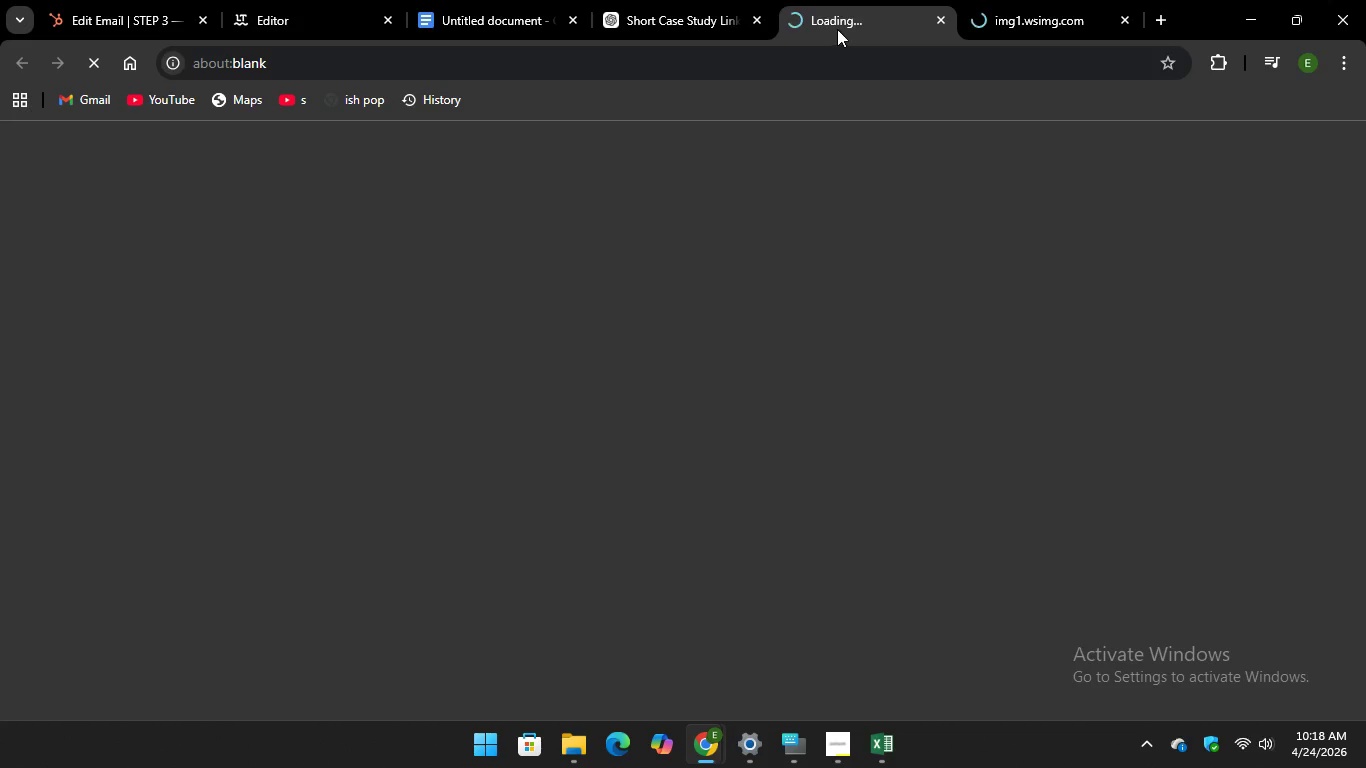 
left_click([675, 26])
 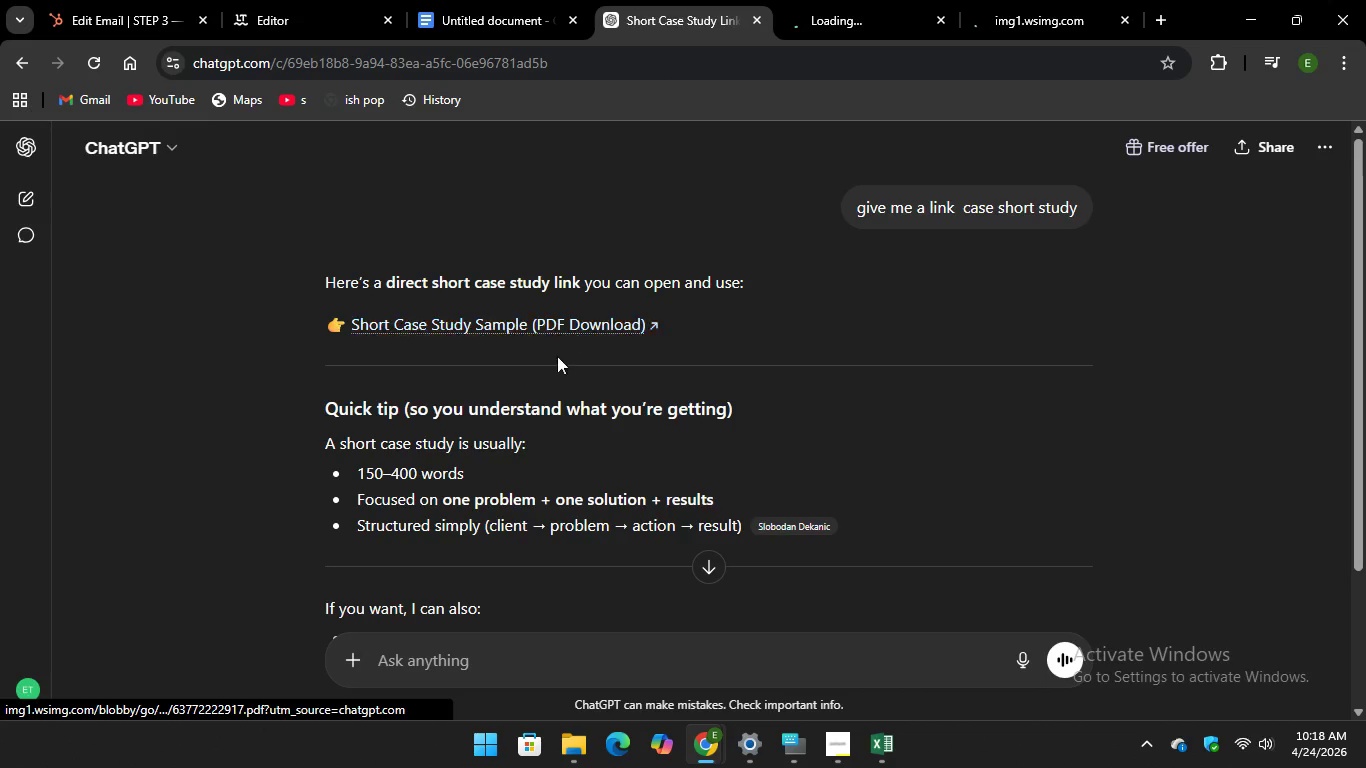 
left_click([595, 653])
 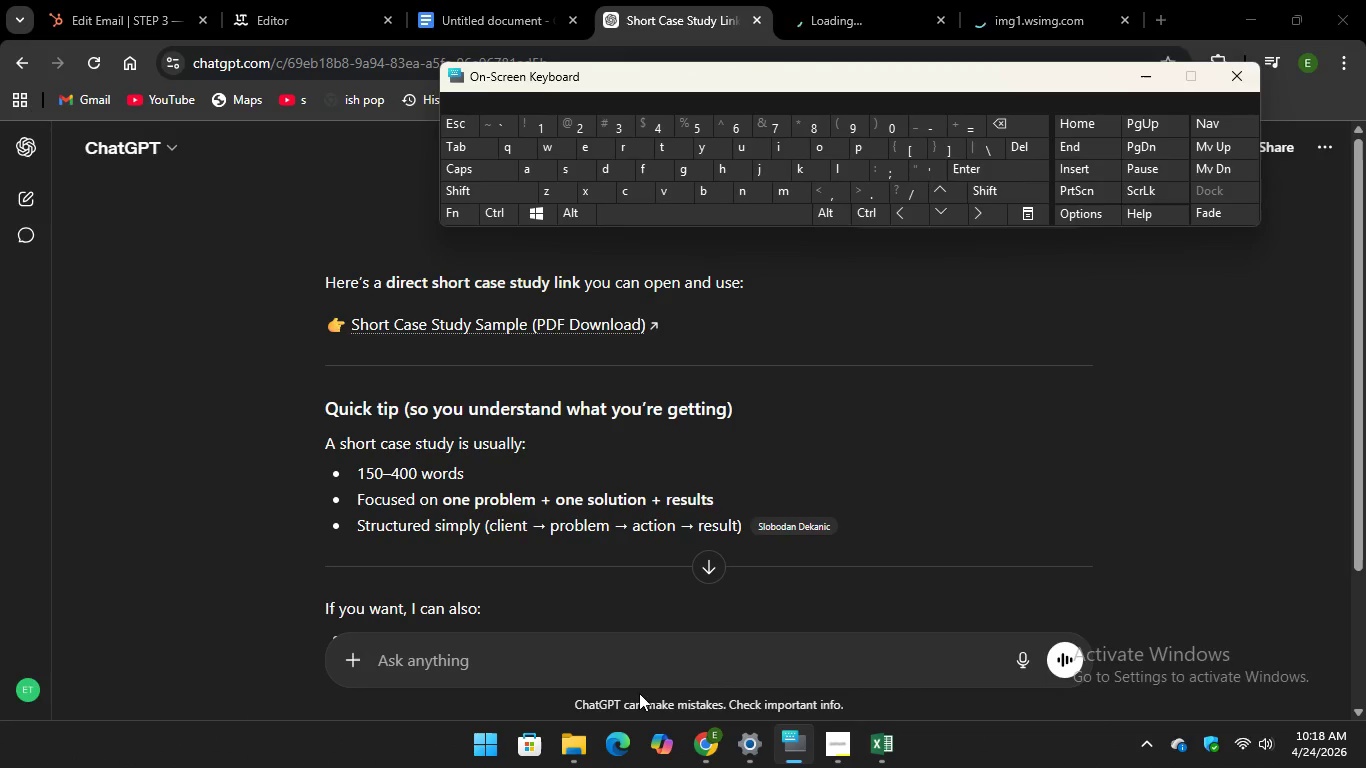 
left_click([622, 665])
 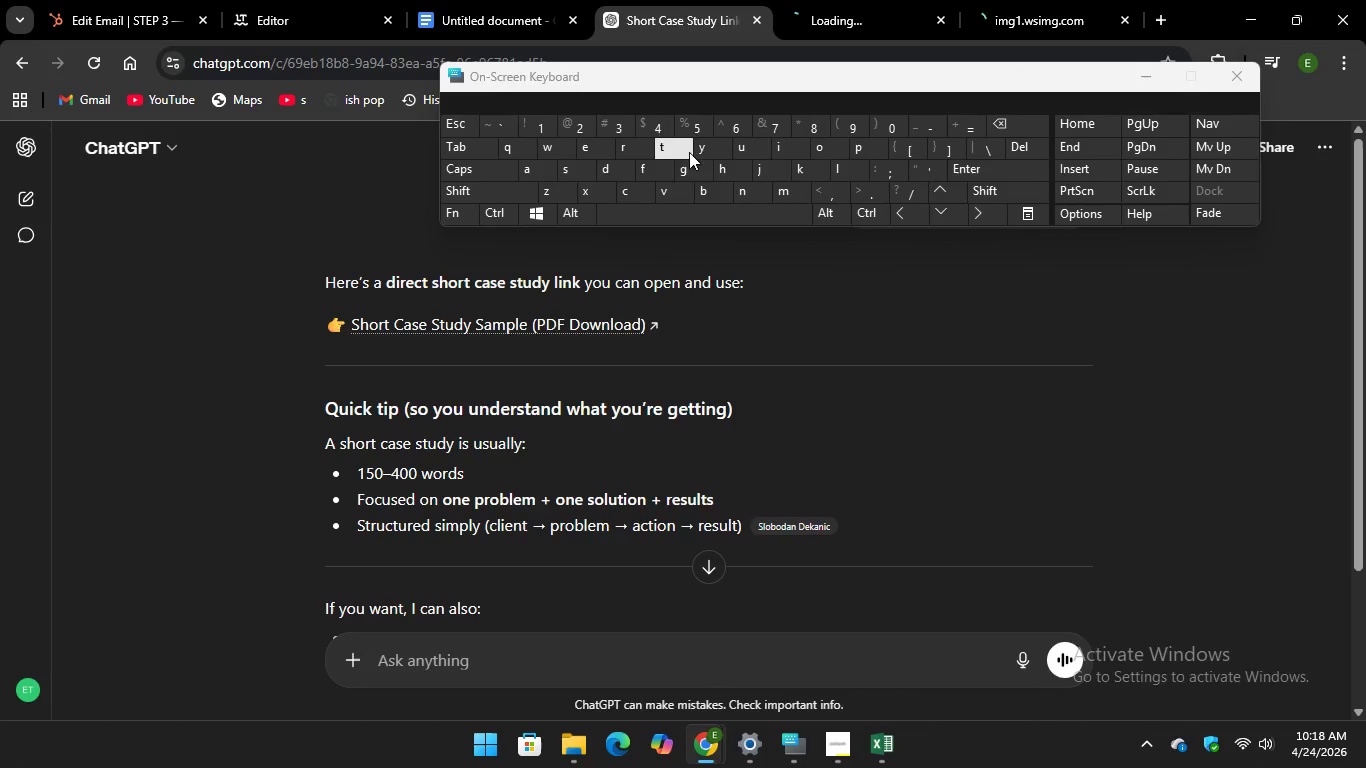 
type(GIF)
key(Backspace)
type(V)
 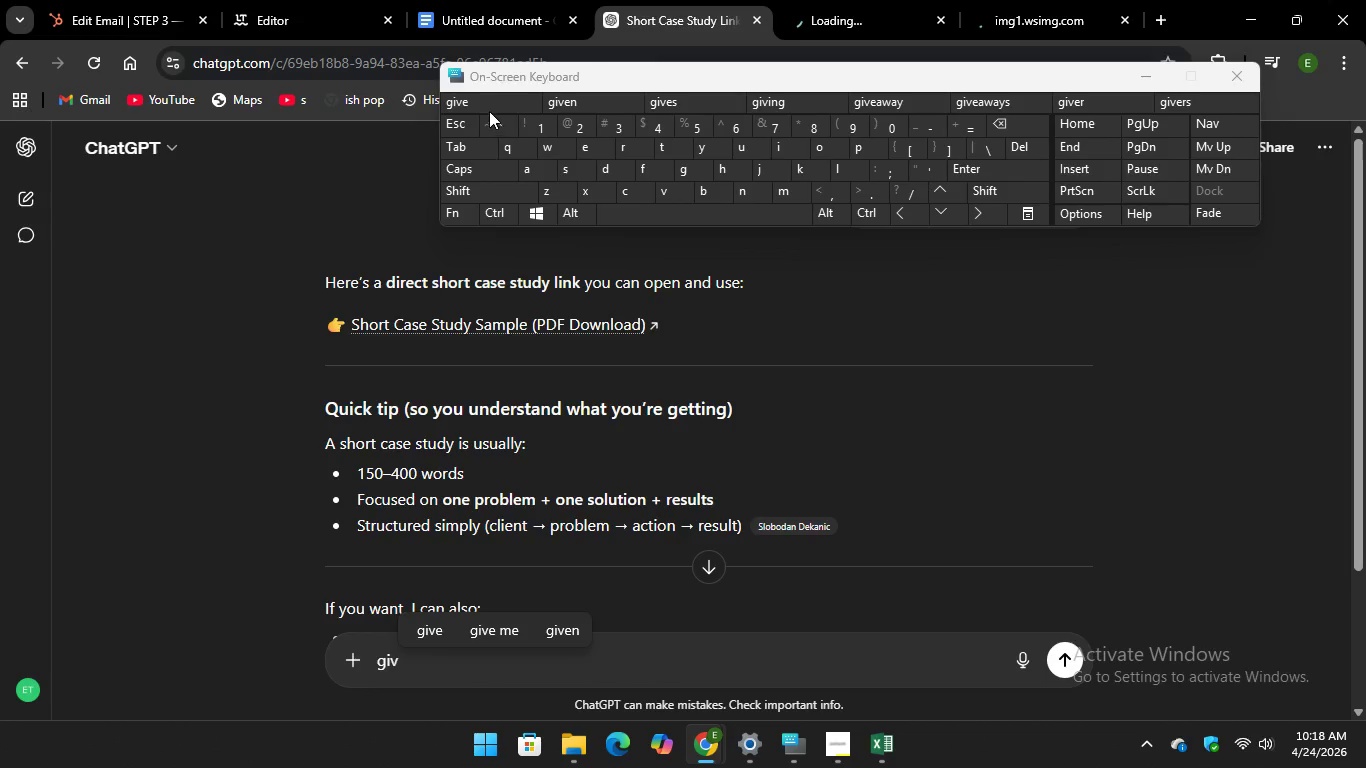 
key(Unknown)
 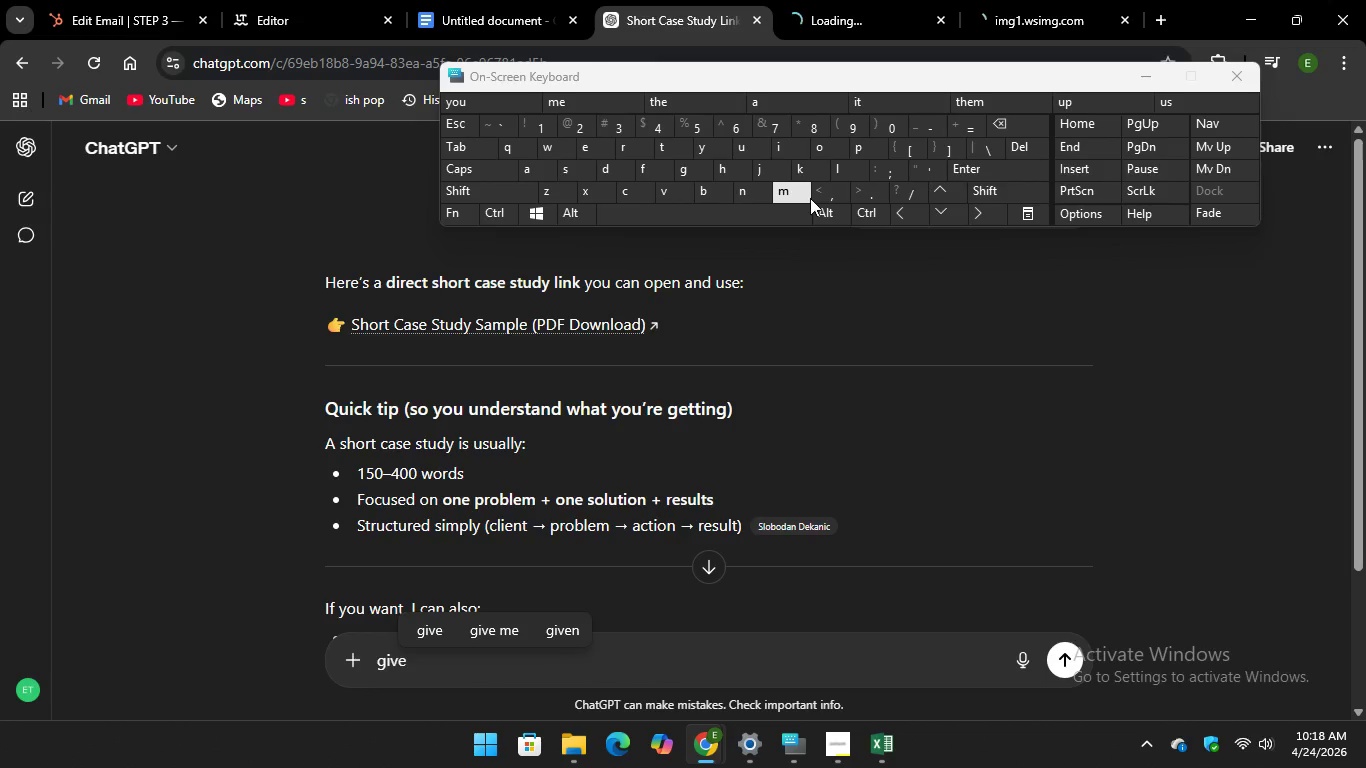 
key(Unknown)
 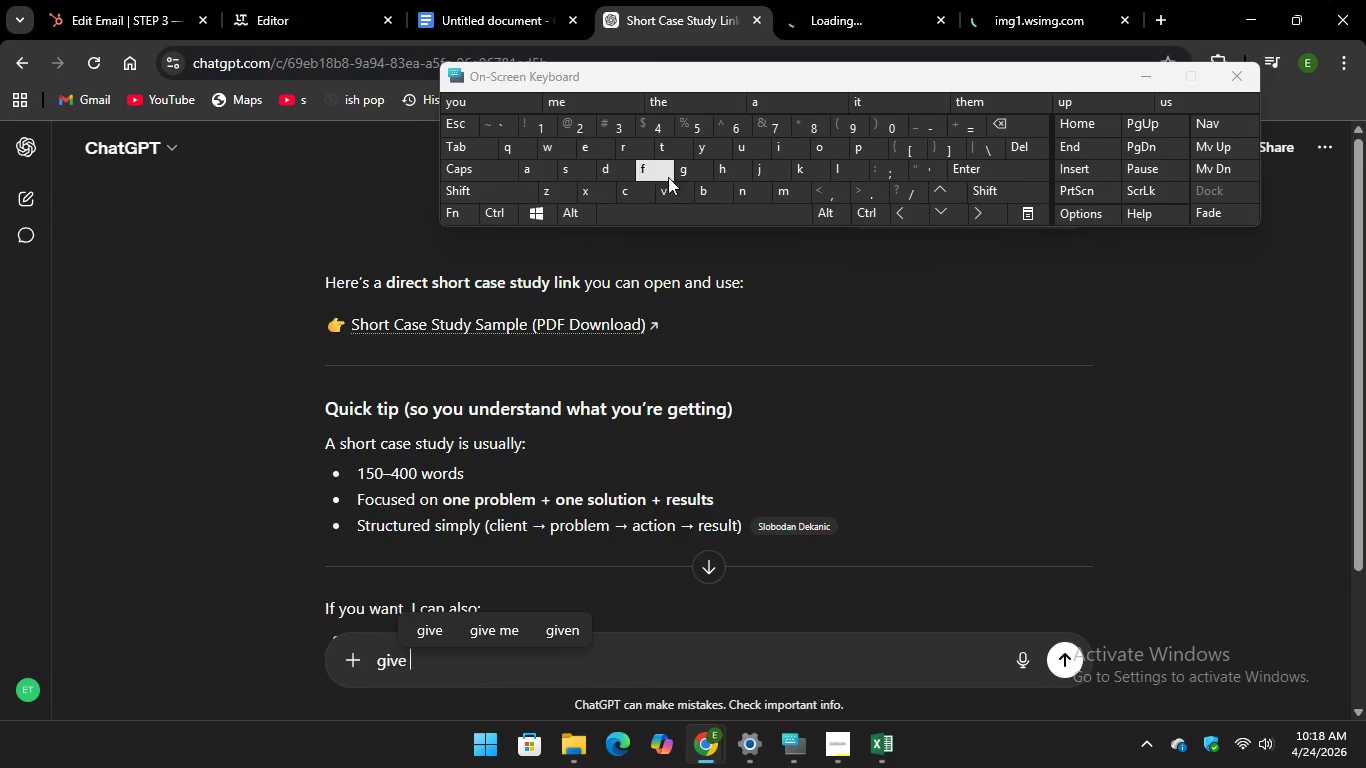 
type(ME )
 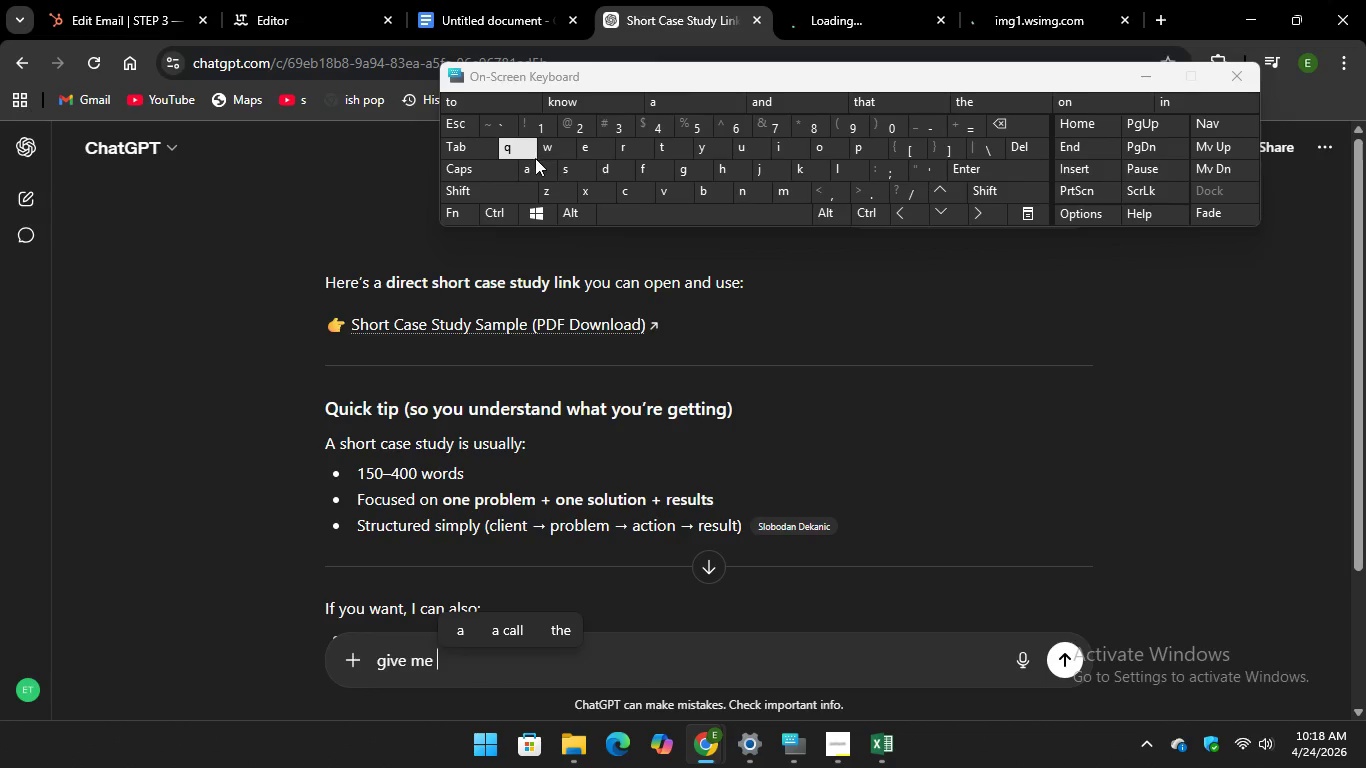 
key(A)
 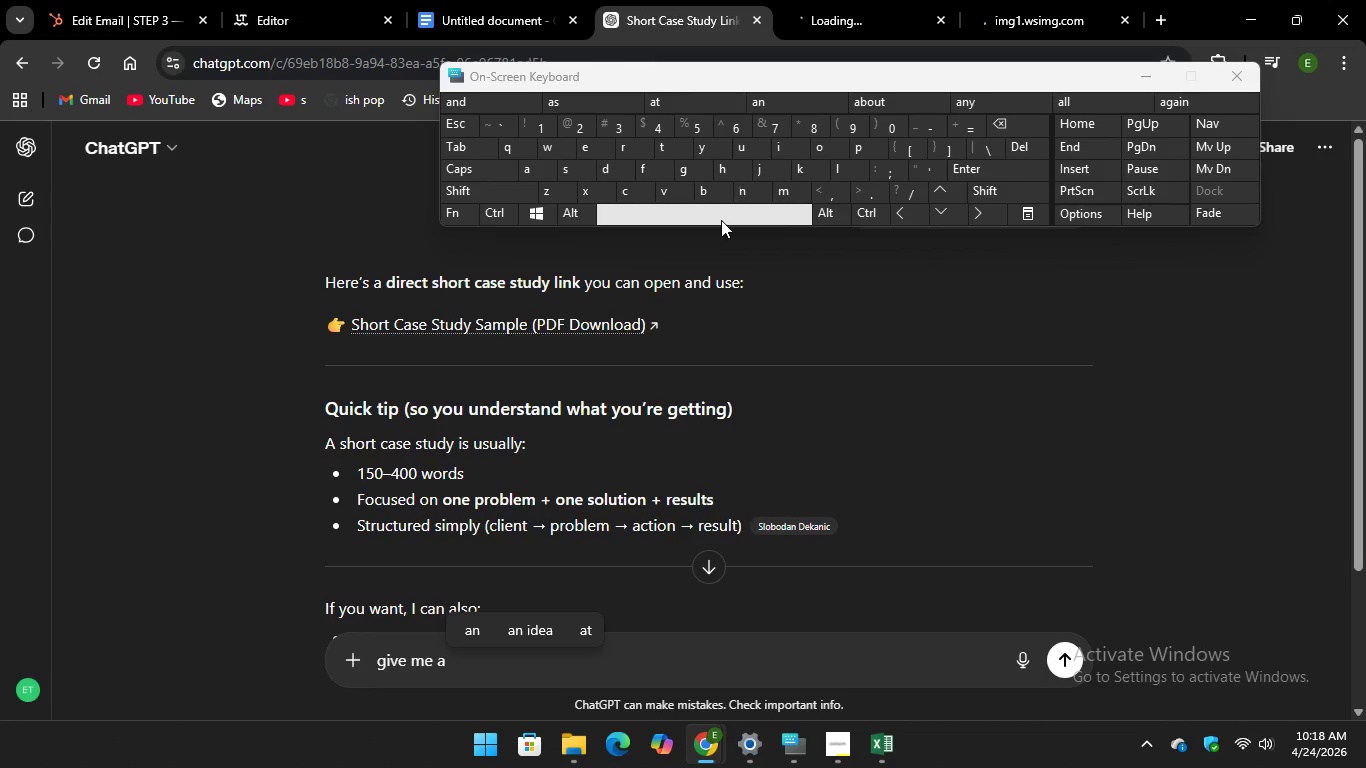 
key(Space)
 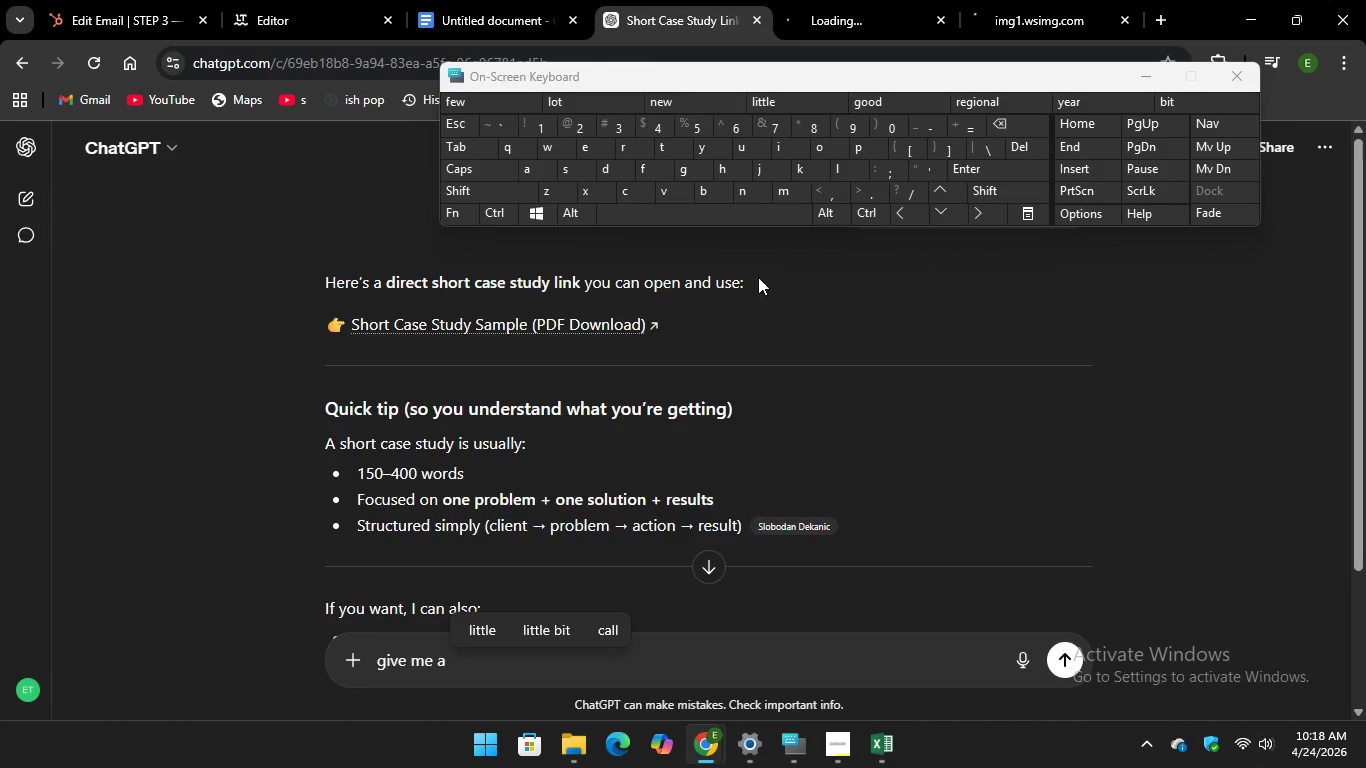 
scroll: coordinate [658, 421], scroll_direction: down, amount: 3.0
 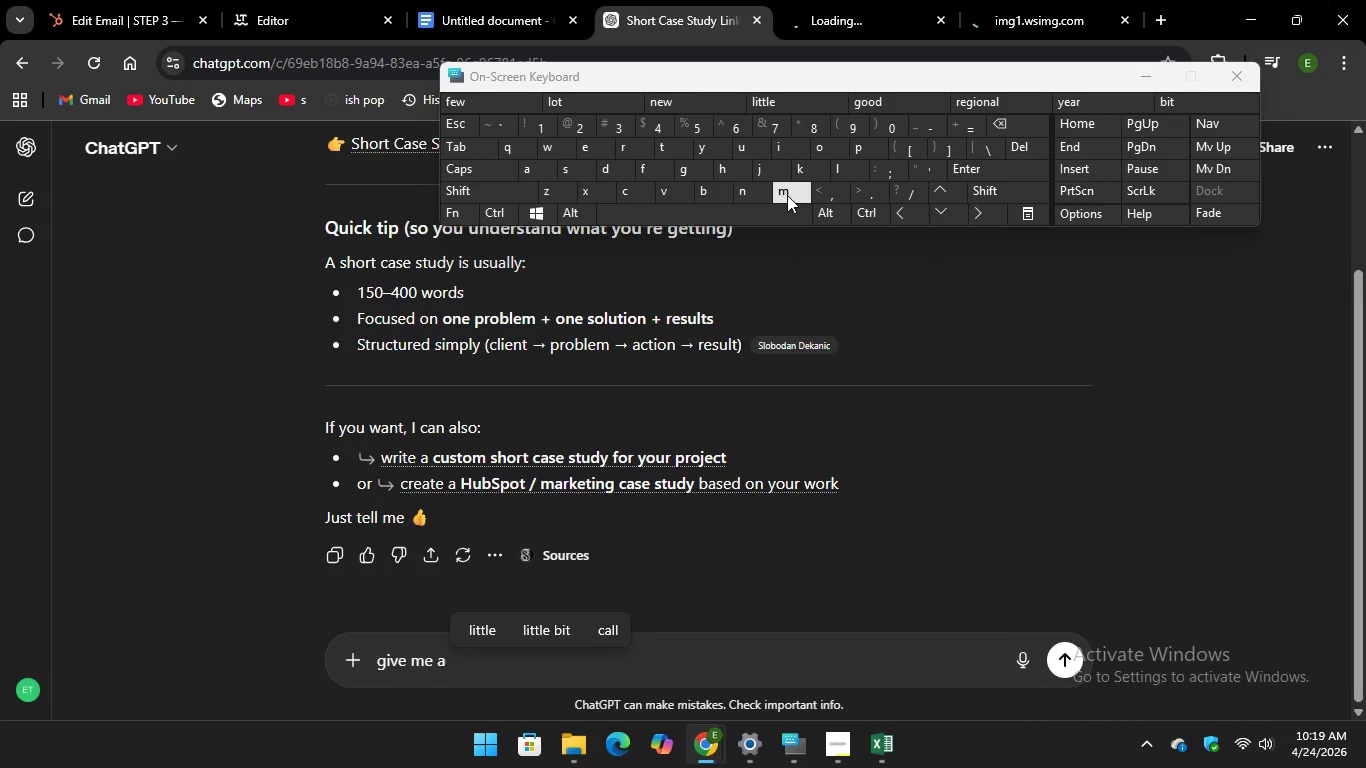 
key(L)
 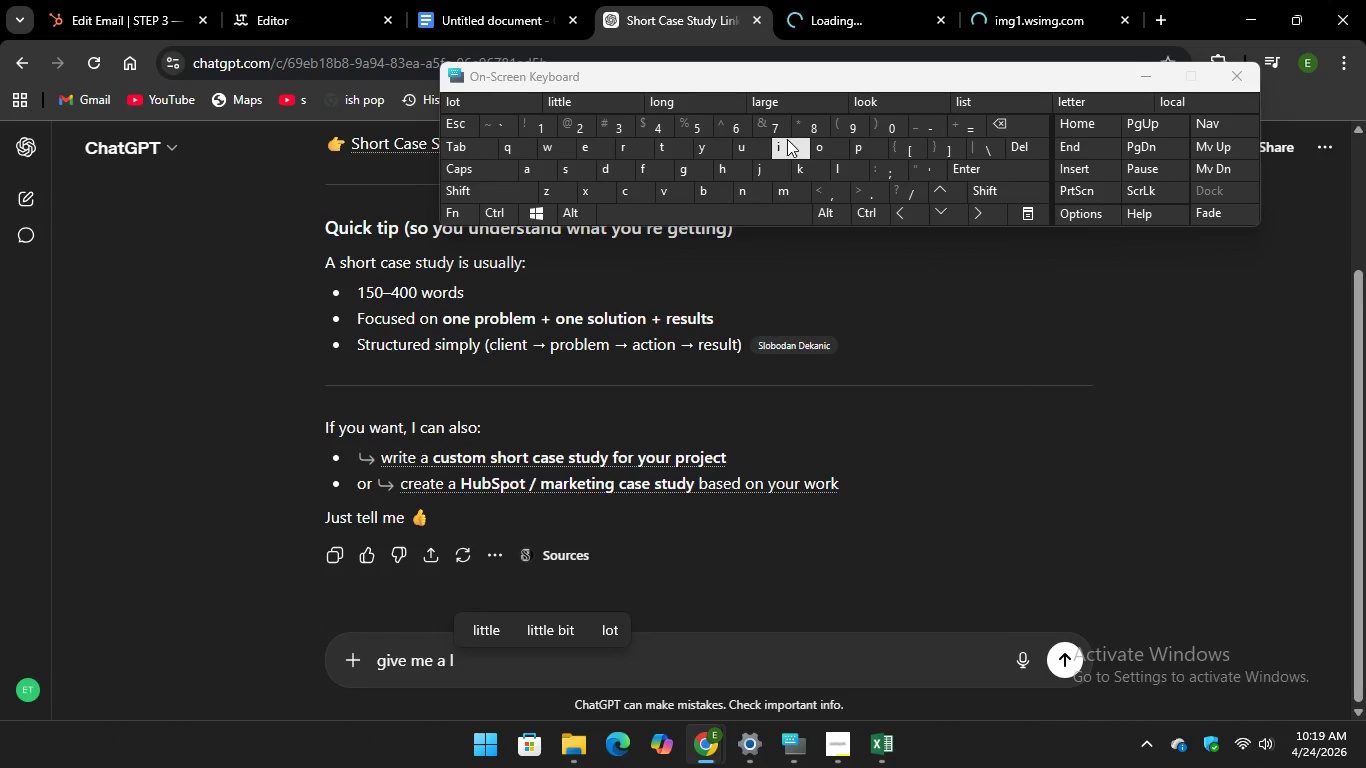 
type(INK)
 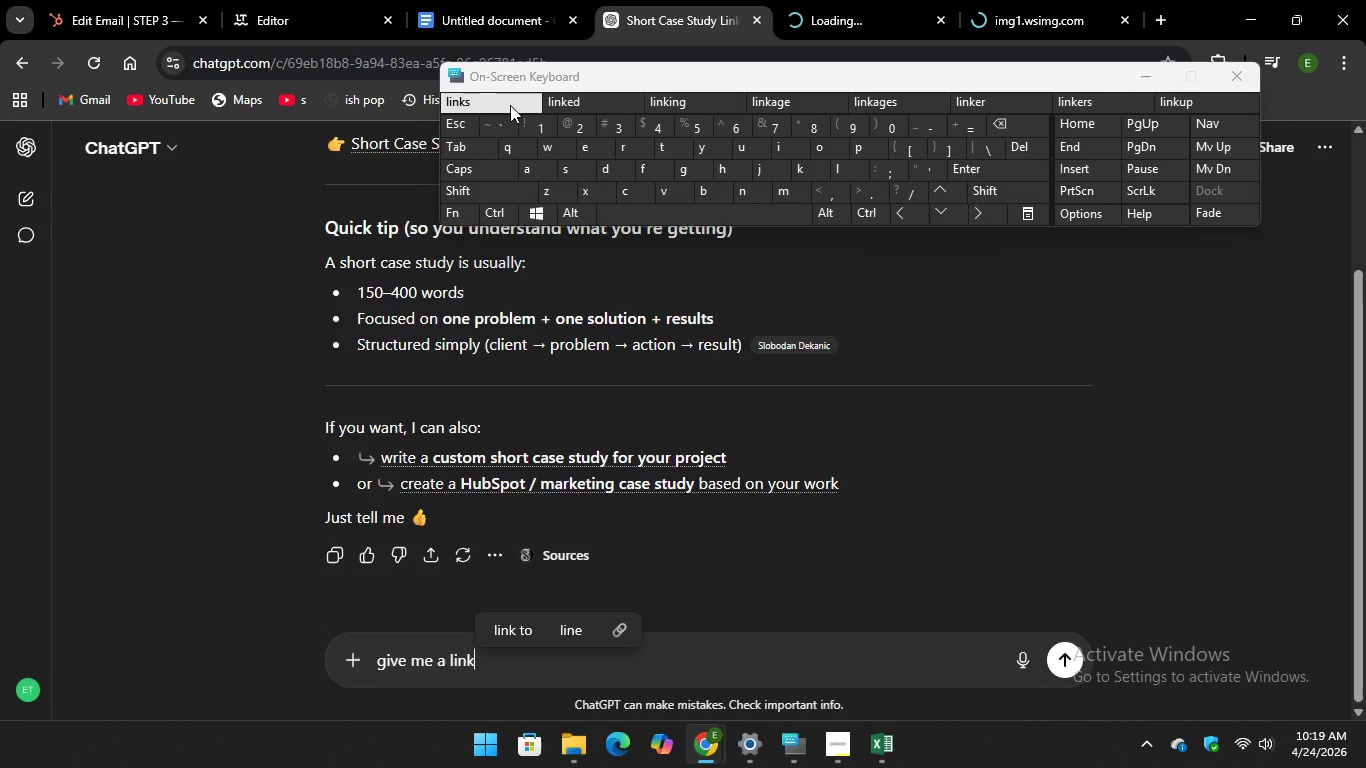 
left_click([940, 16])
 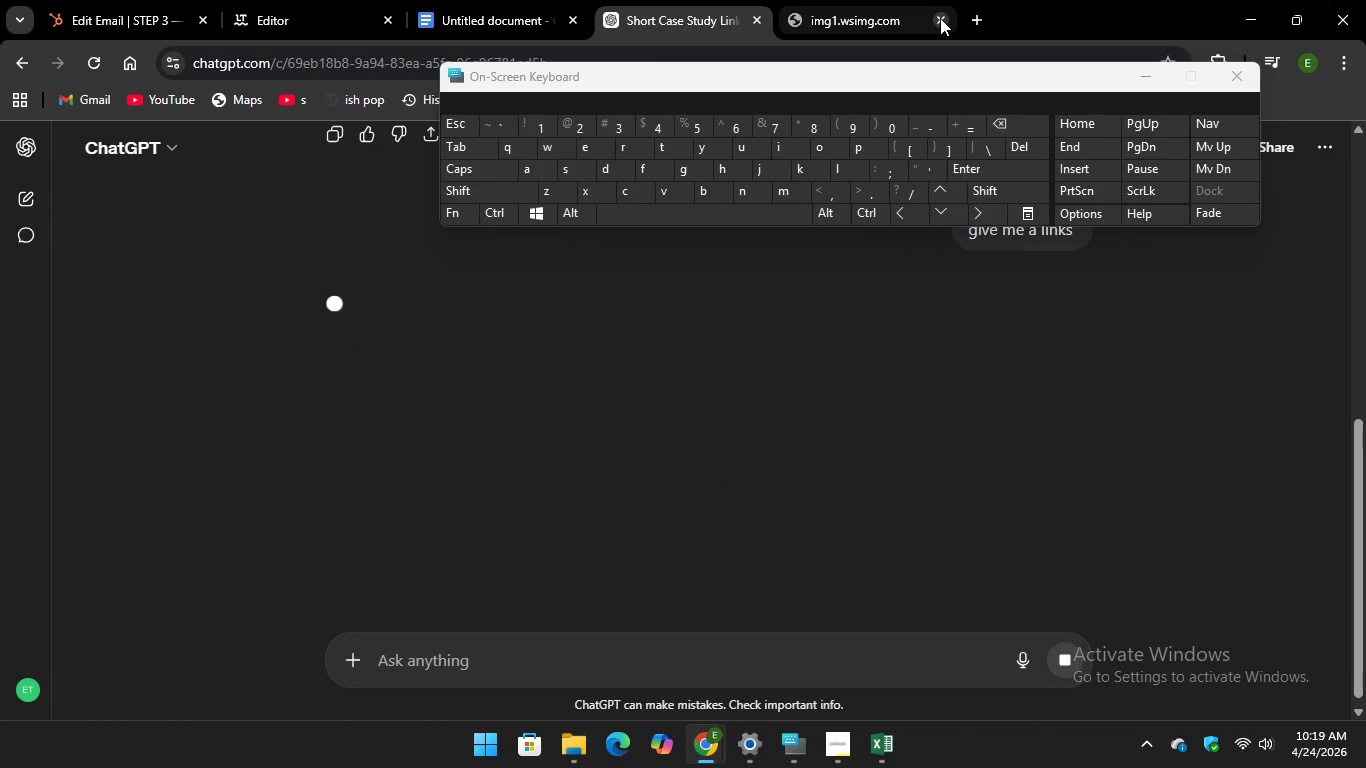 
left_click([939, 18])
 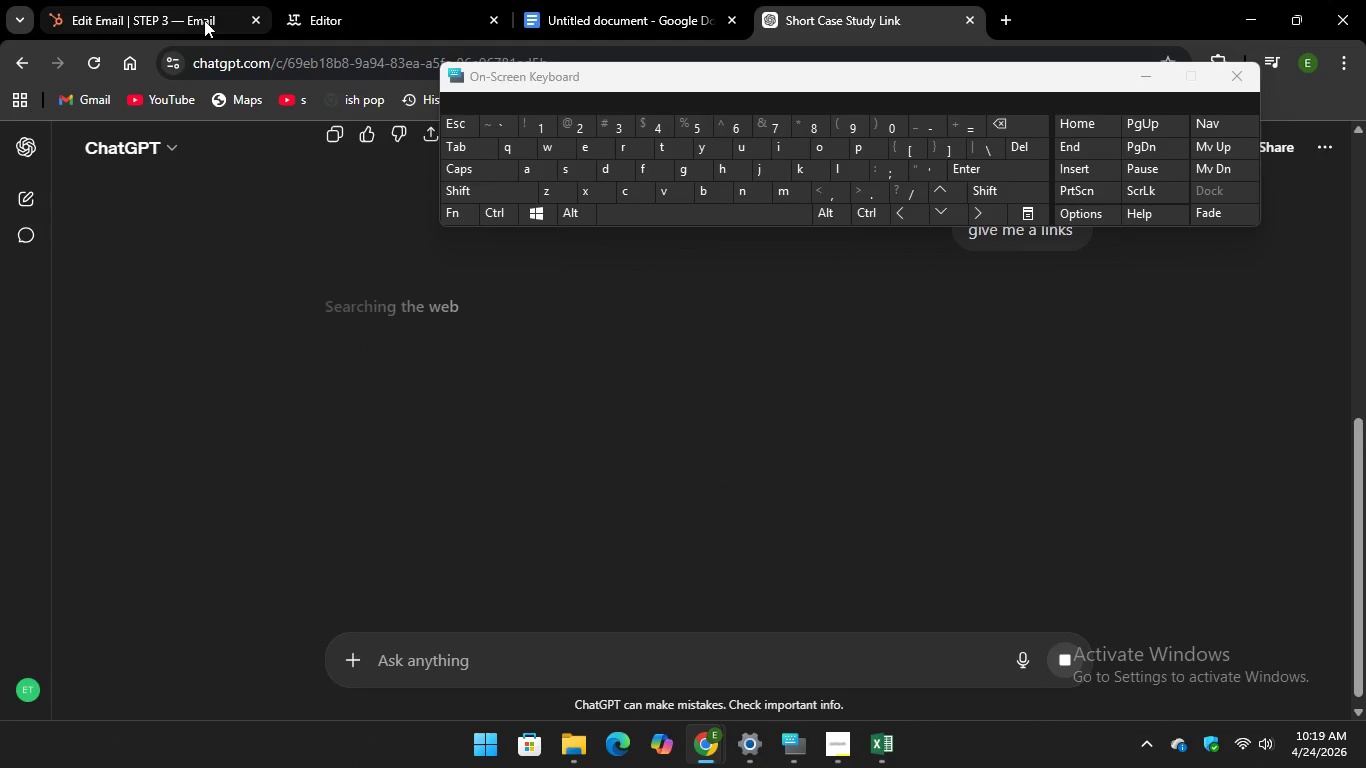 
left_click([165, 14])
 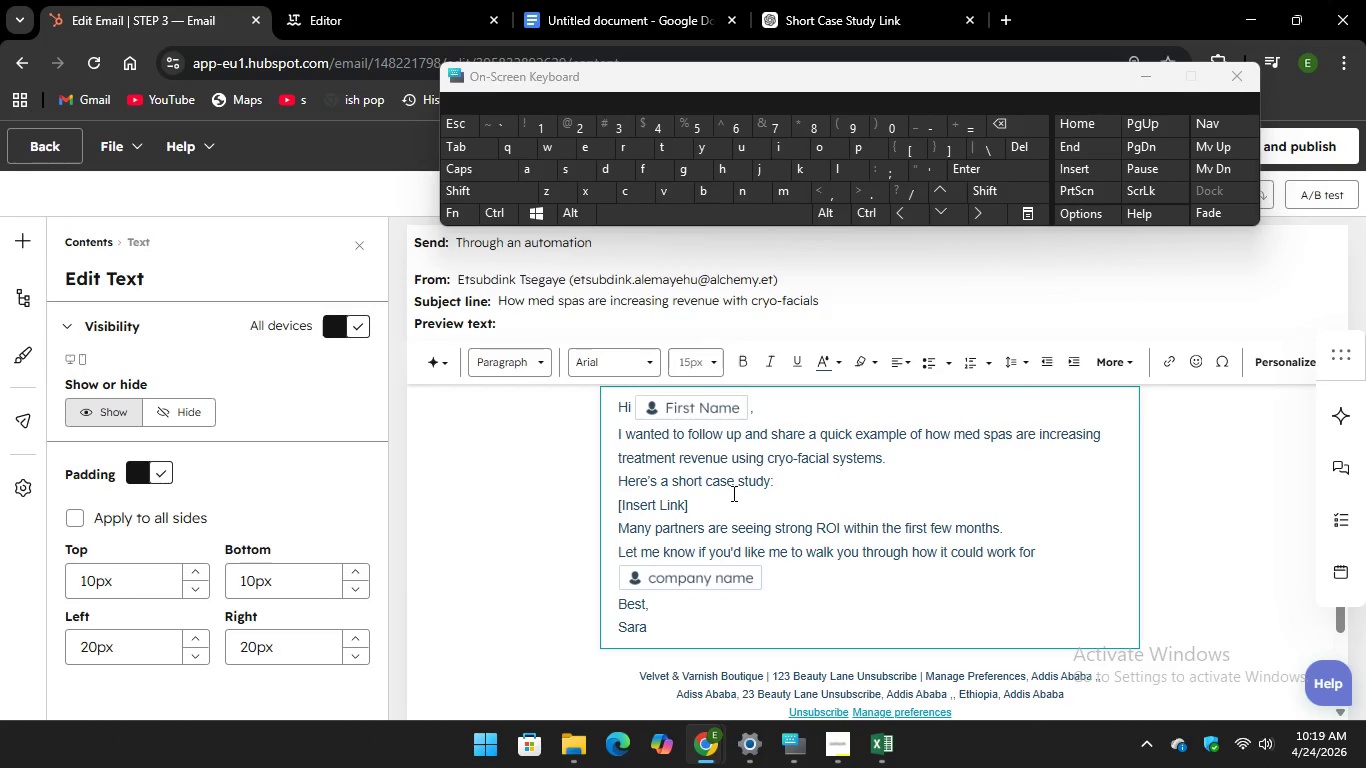 
left_click([695, 508])
 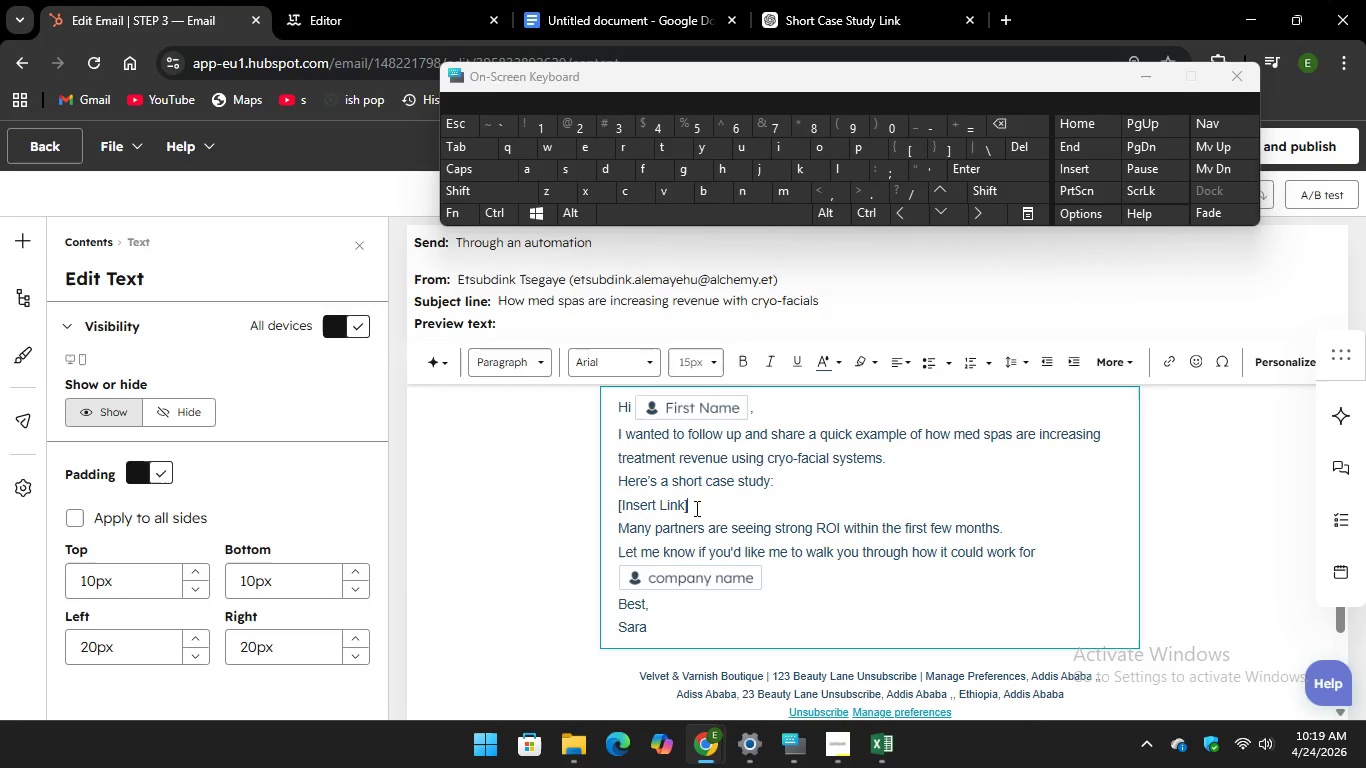 
left_click_drag(start_coordinate=[695, 508], to_coordinate=[598, 508])
 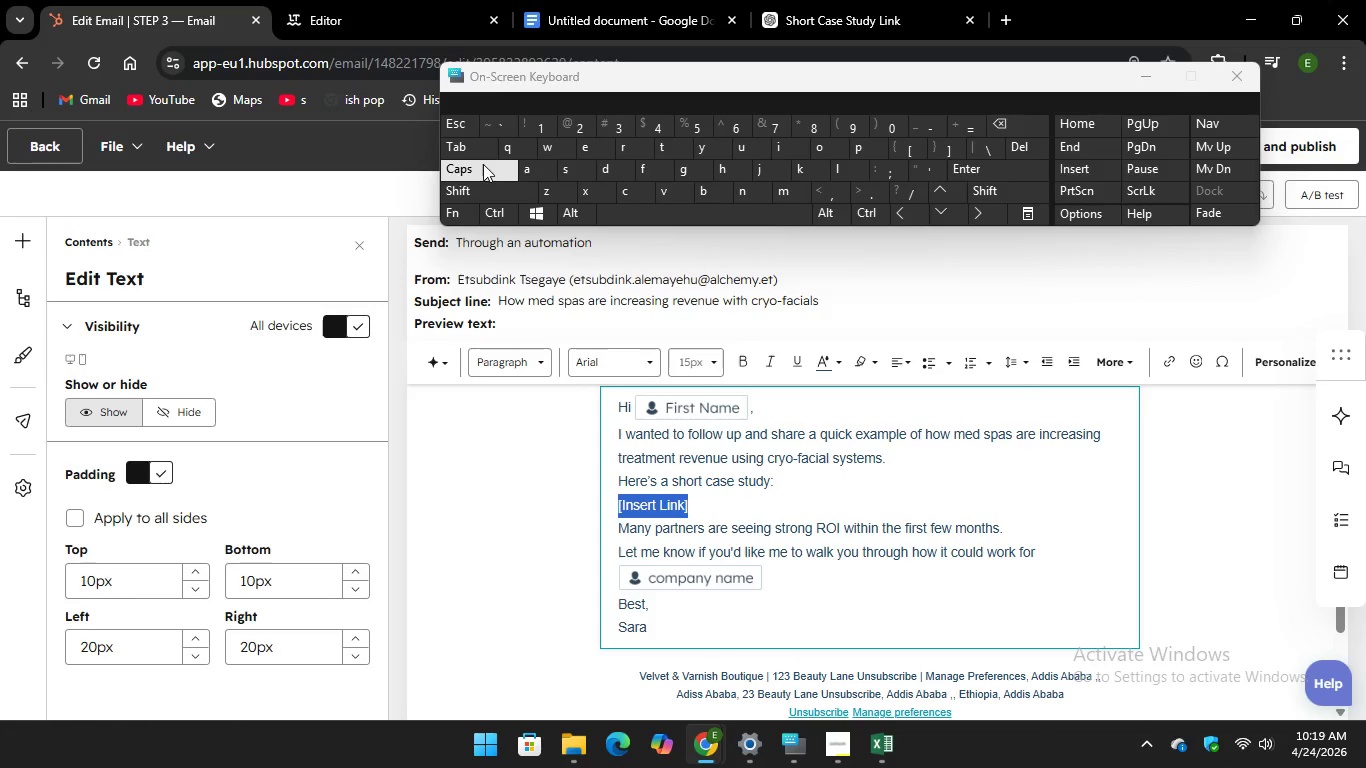 
key(CapsLock)
 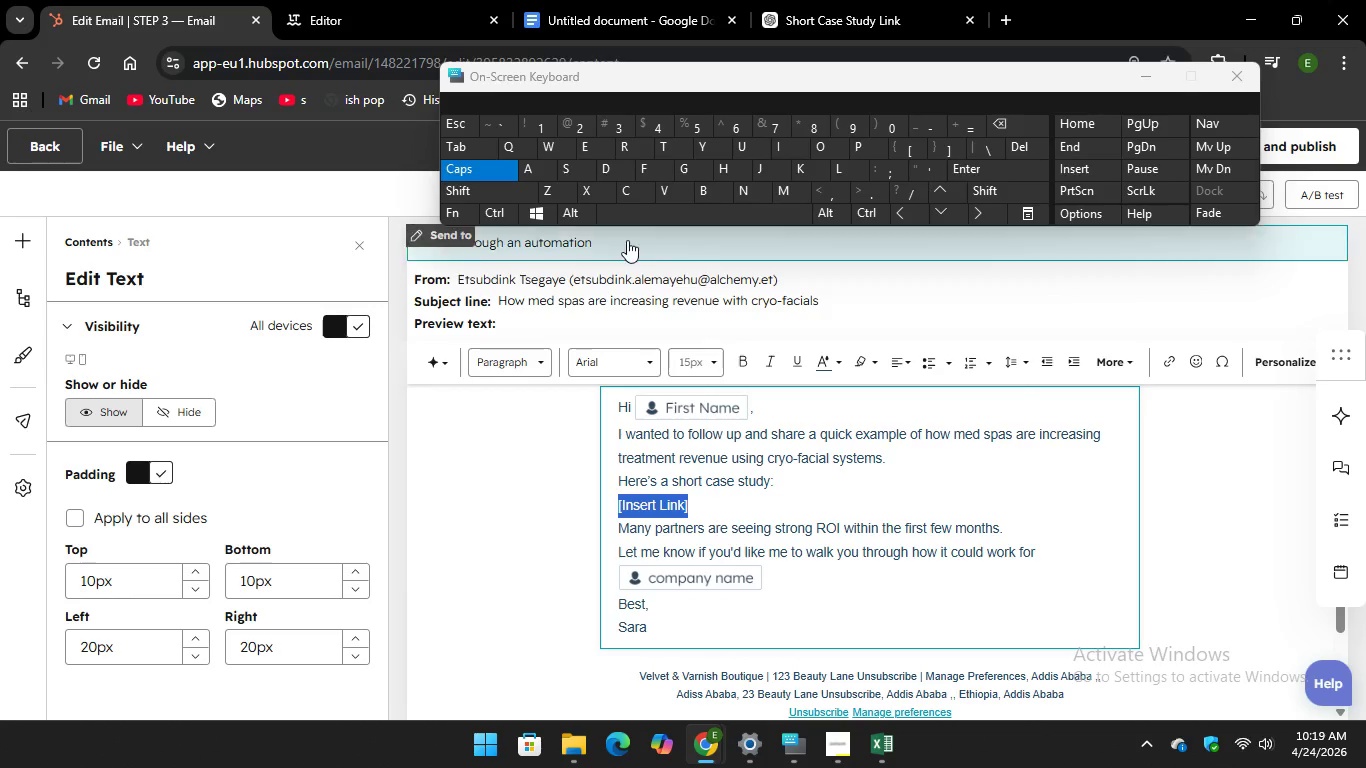 
key(D)
 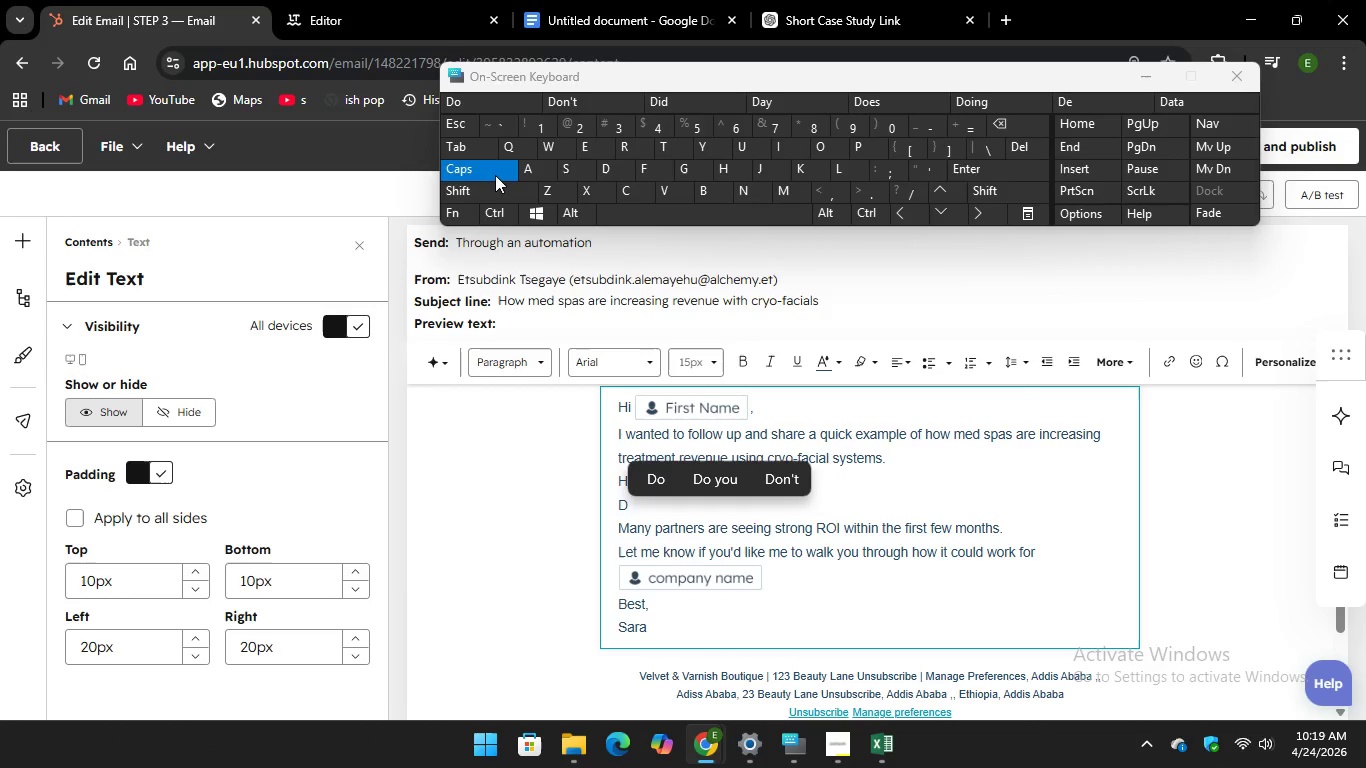 
key(CapsLock)
 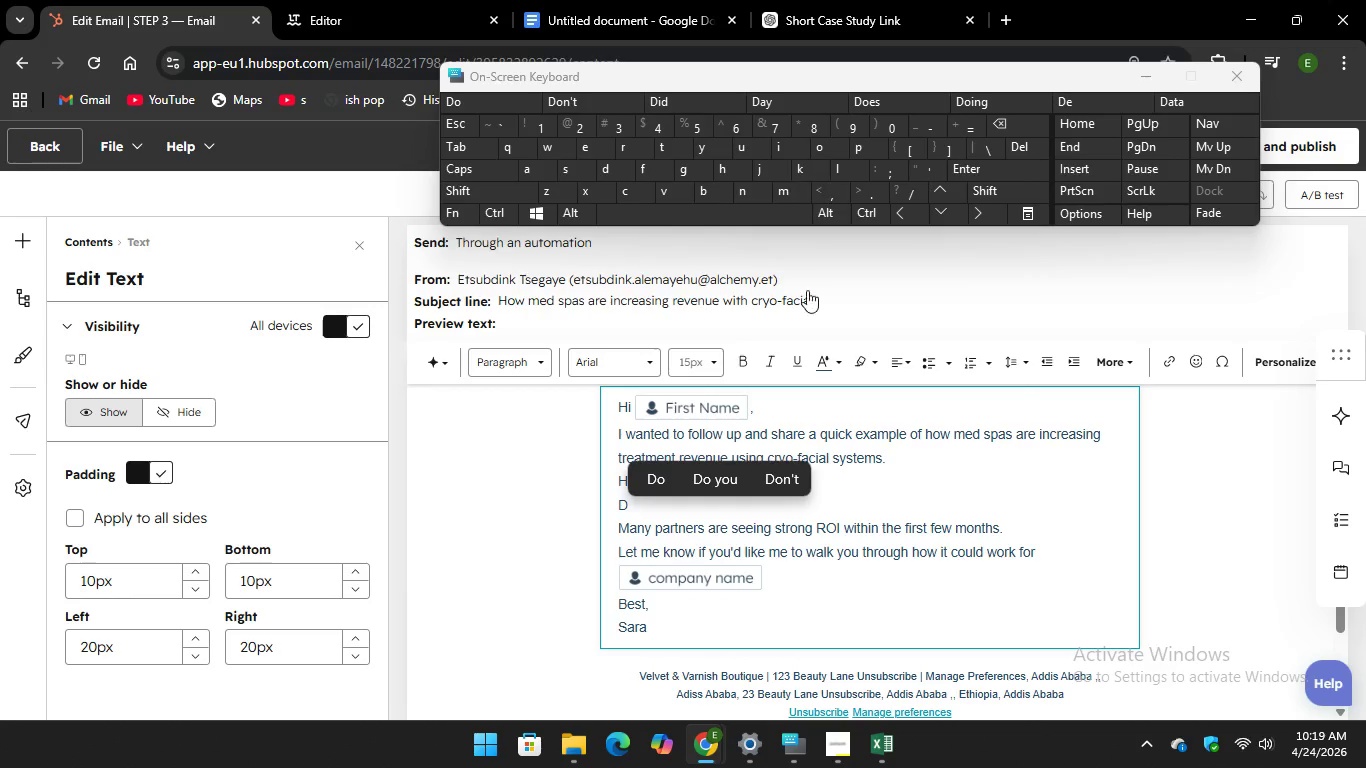 
left_click([866, 469])
 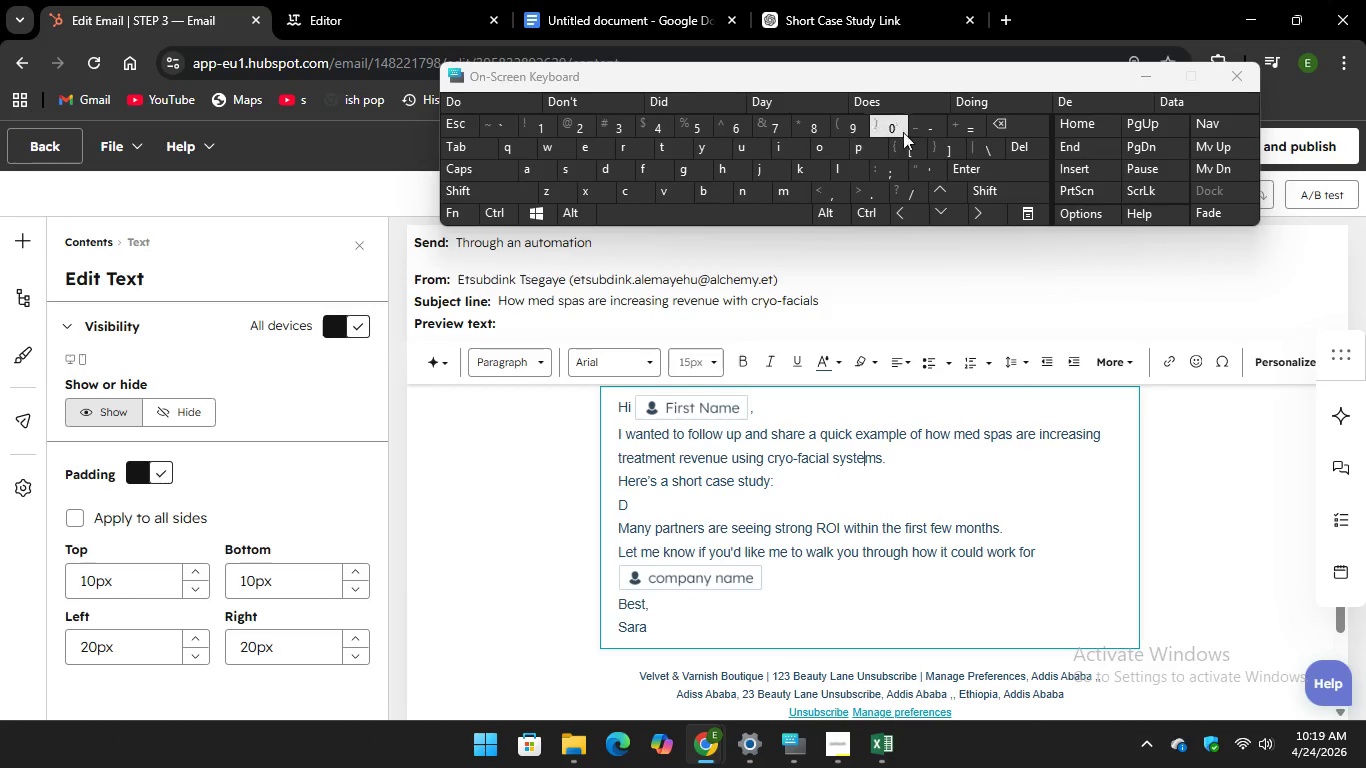 
key(Backspace)
 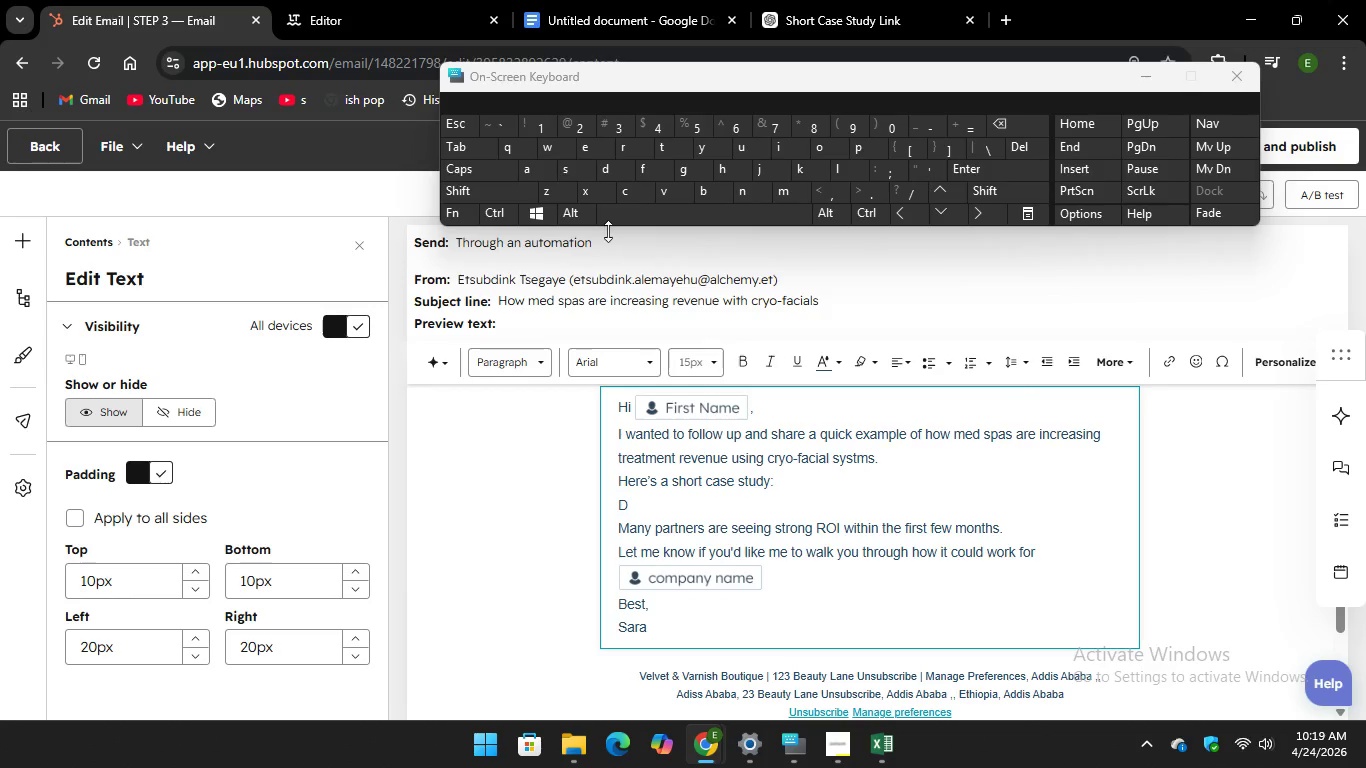 
key(E)
 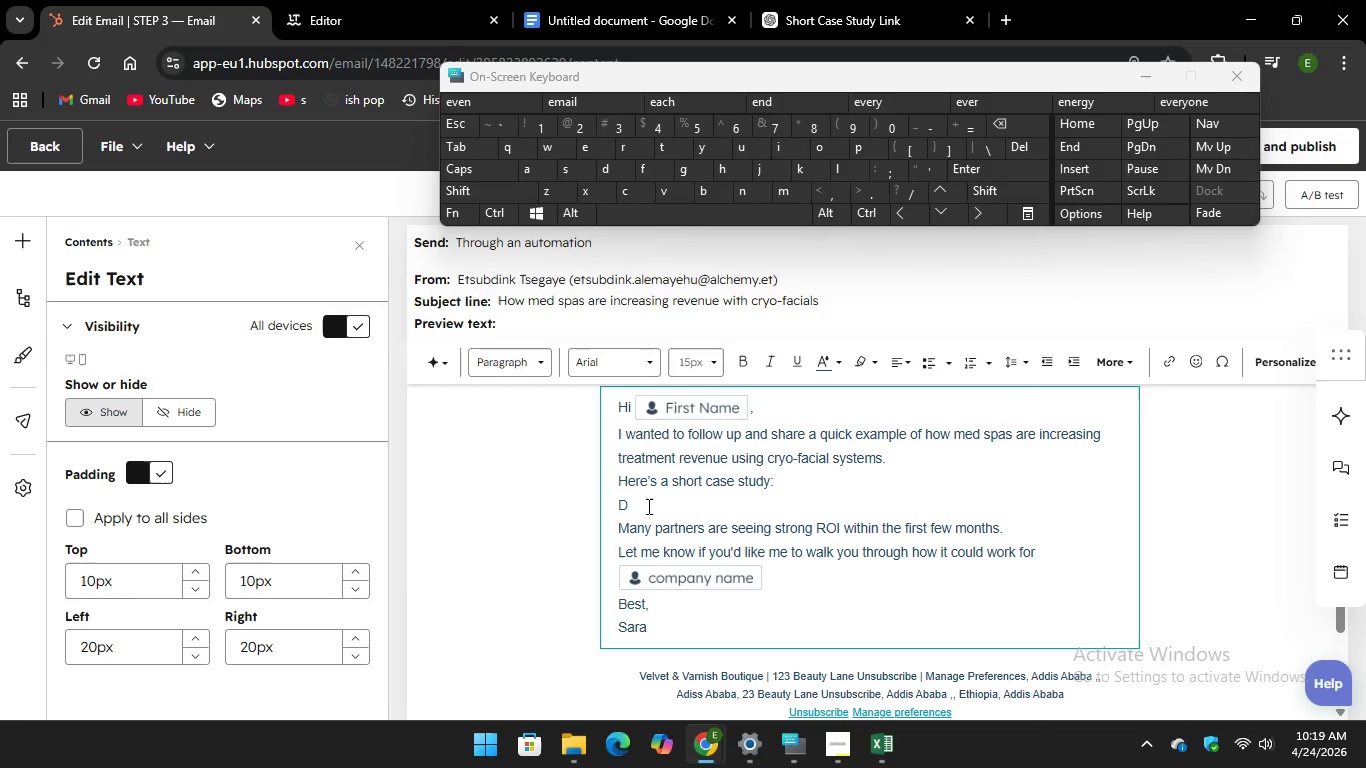 
left_click([630, 495])
 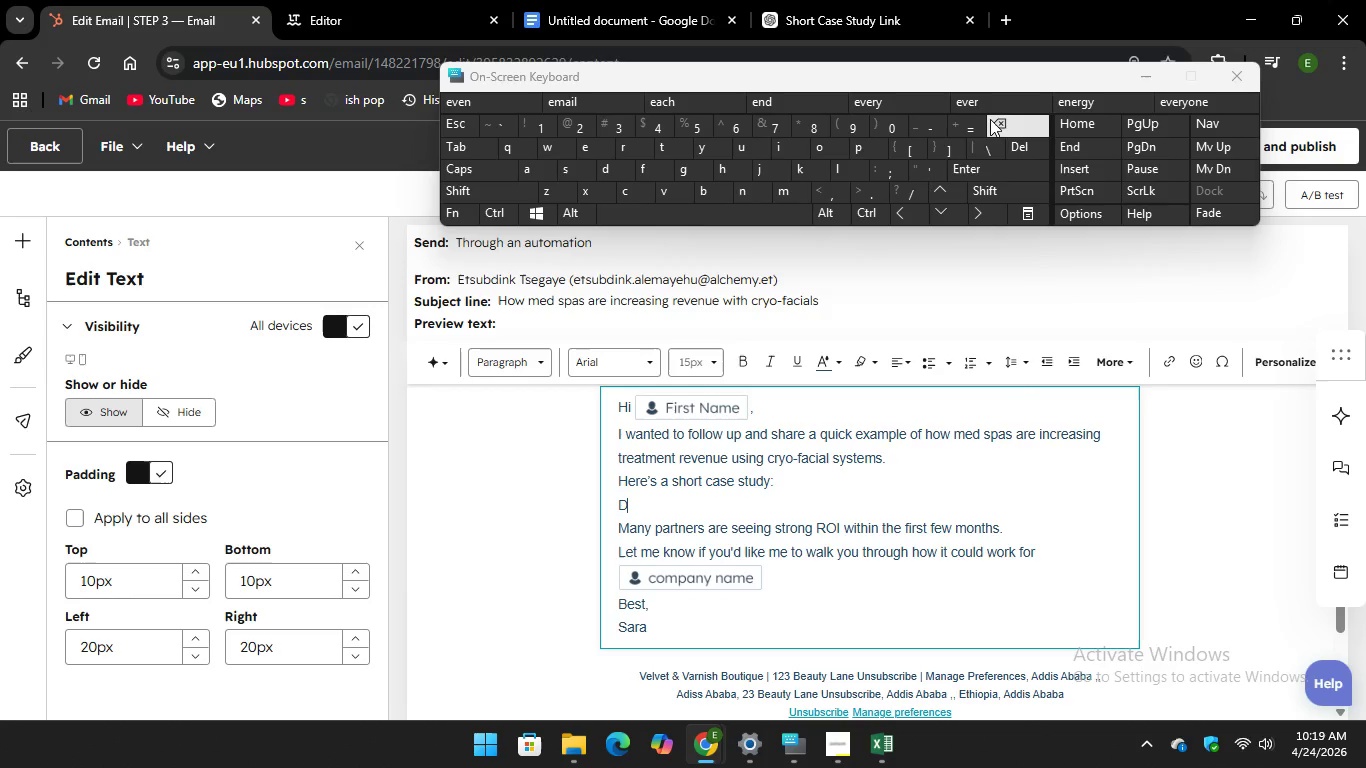 
key(Backspace)
 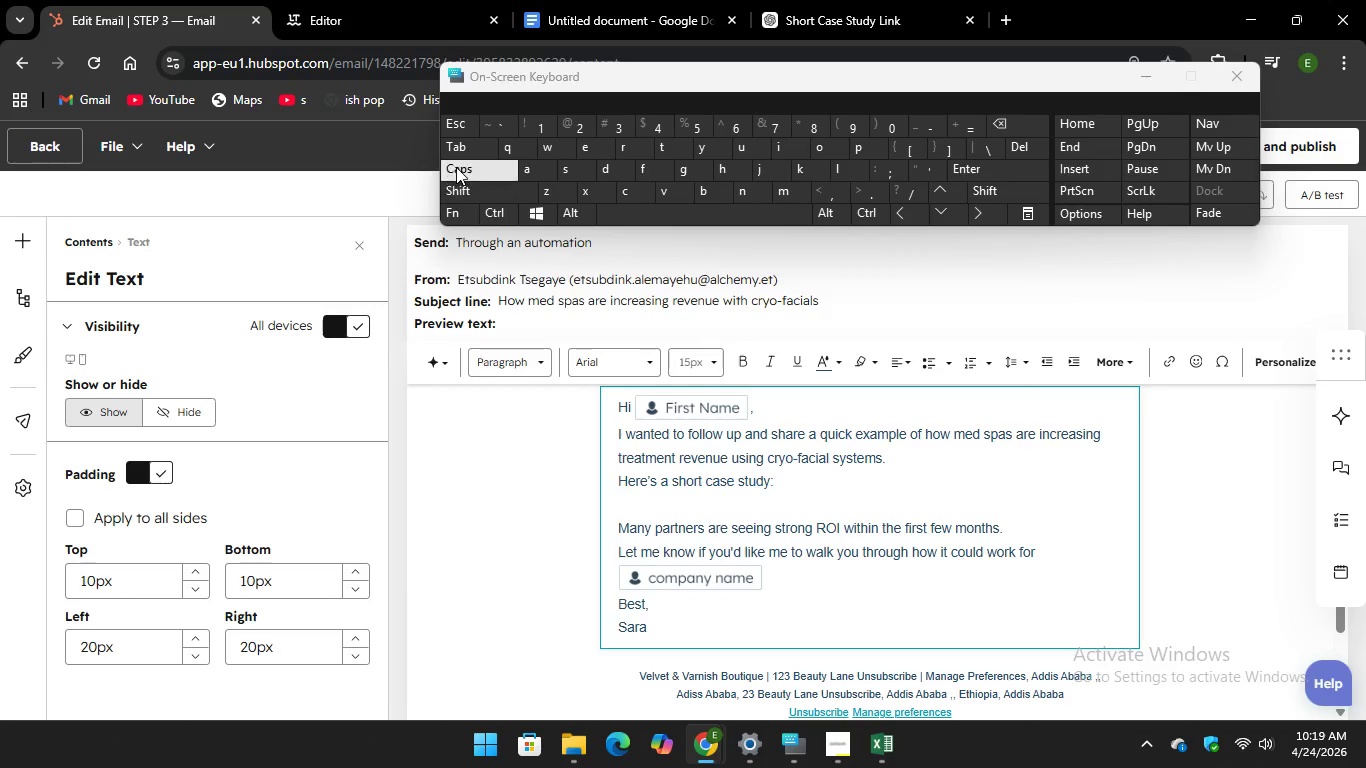 
key(CapsLock)
 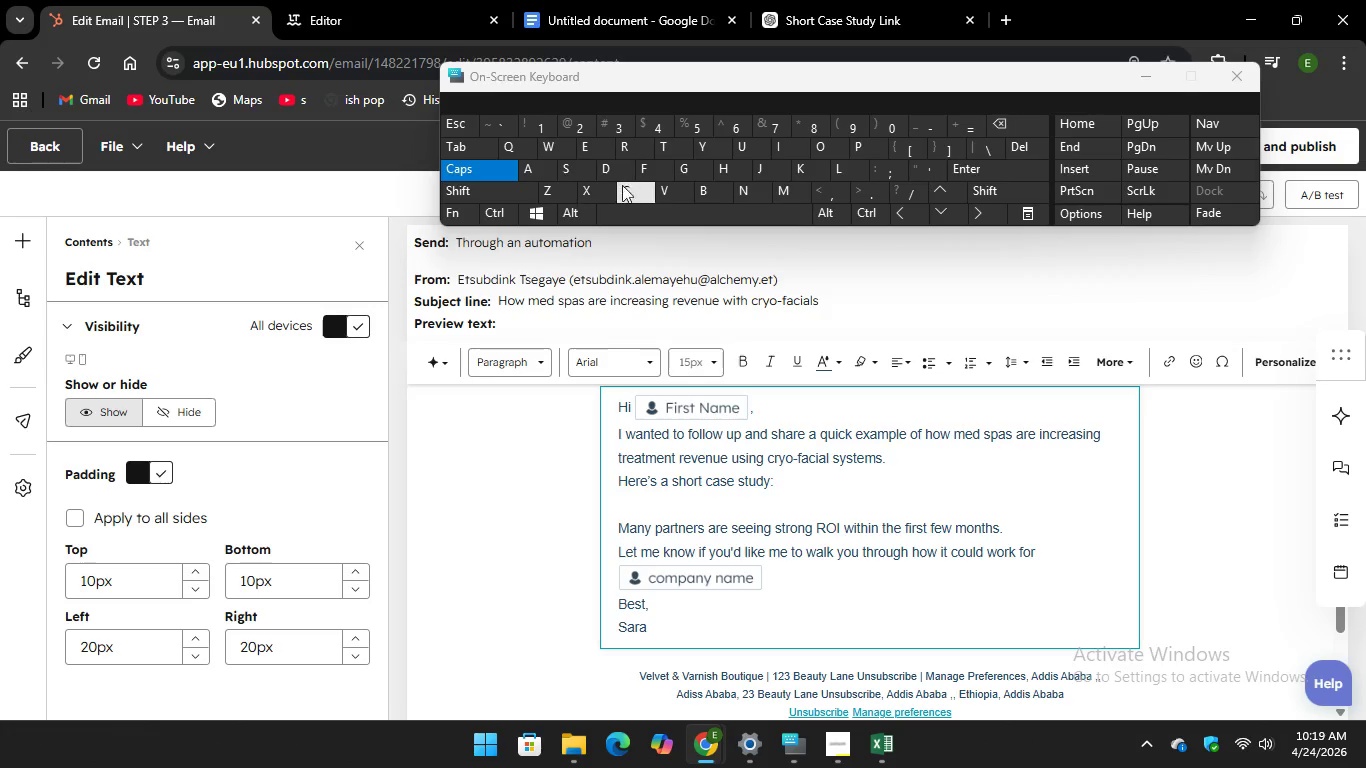 
key(C)
 